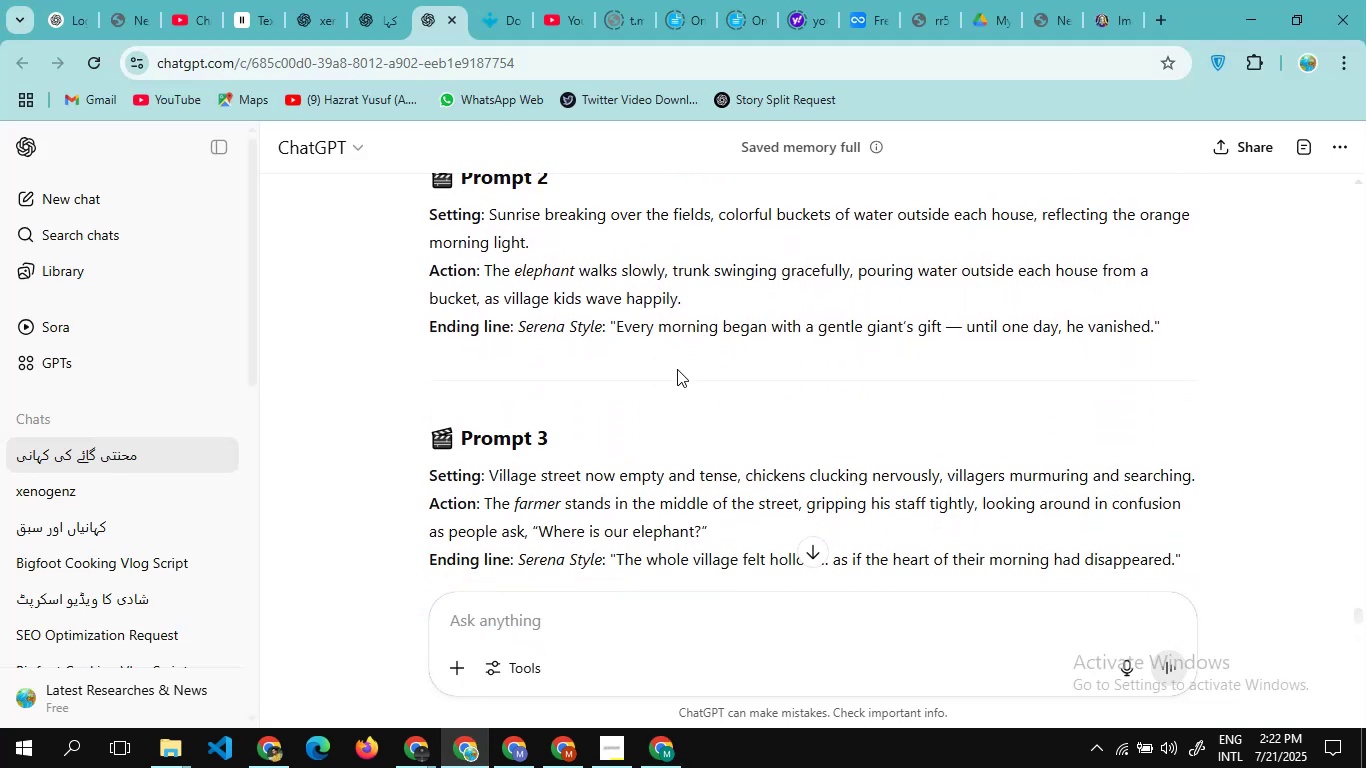 
left_click_drag(start_coordinate=[677, 371], to_coordinate=[397, 225])
 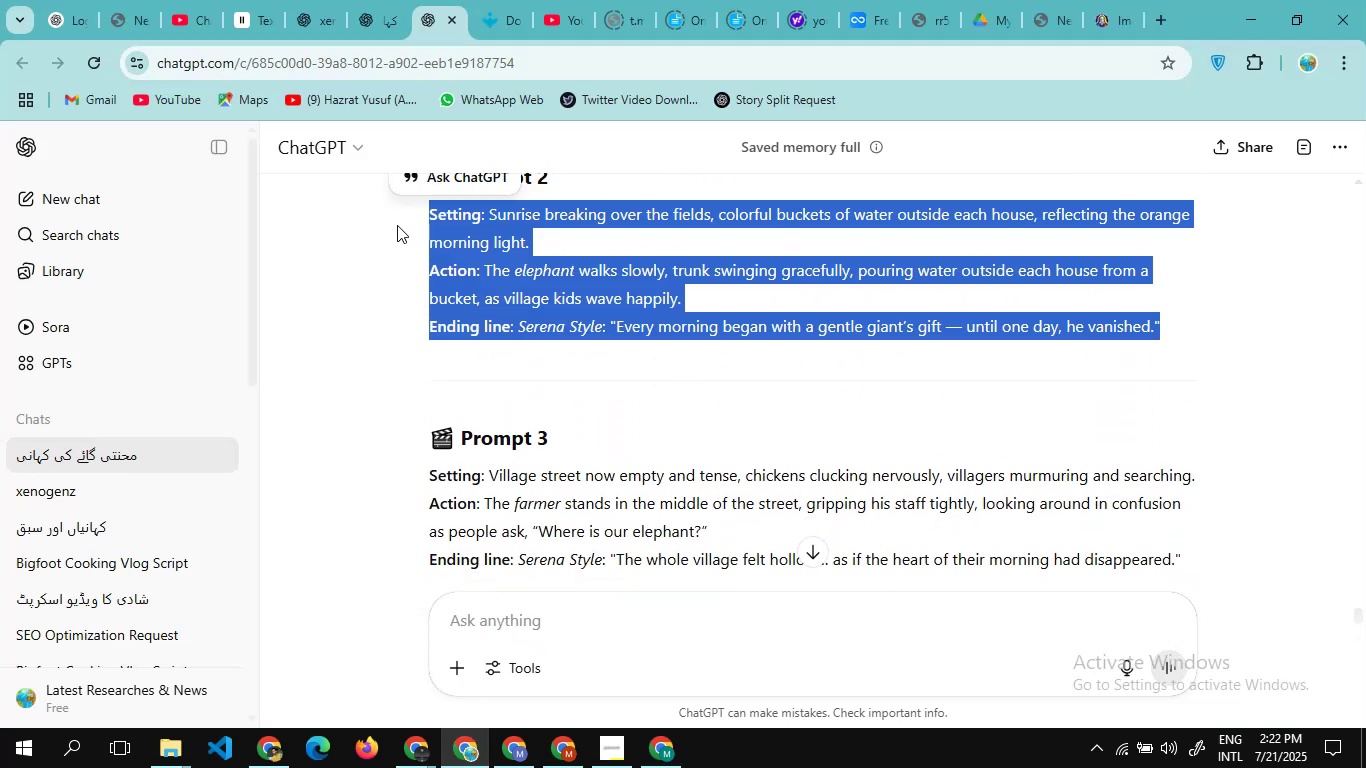 
key(Control+C)
 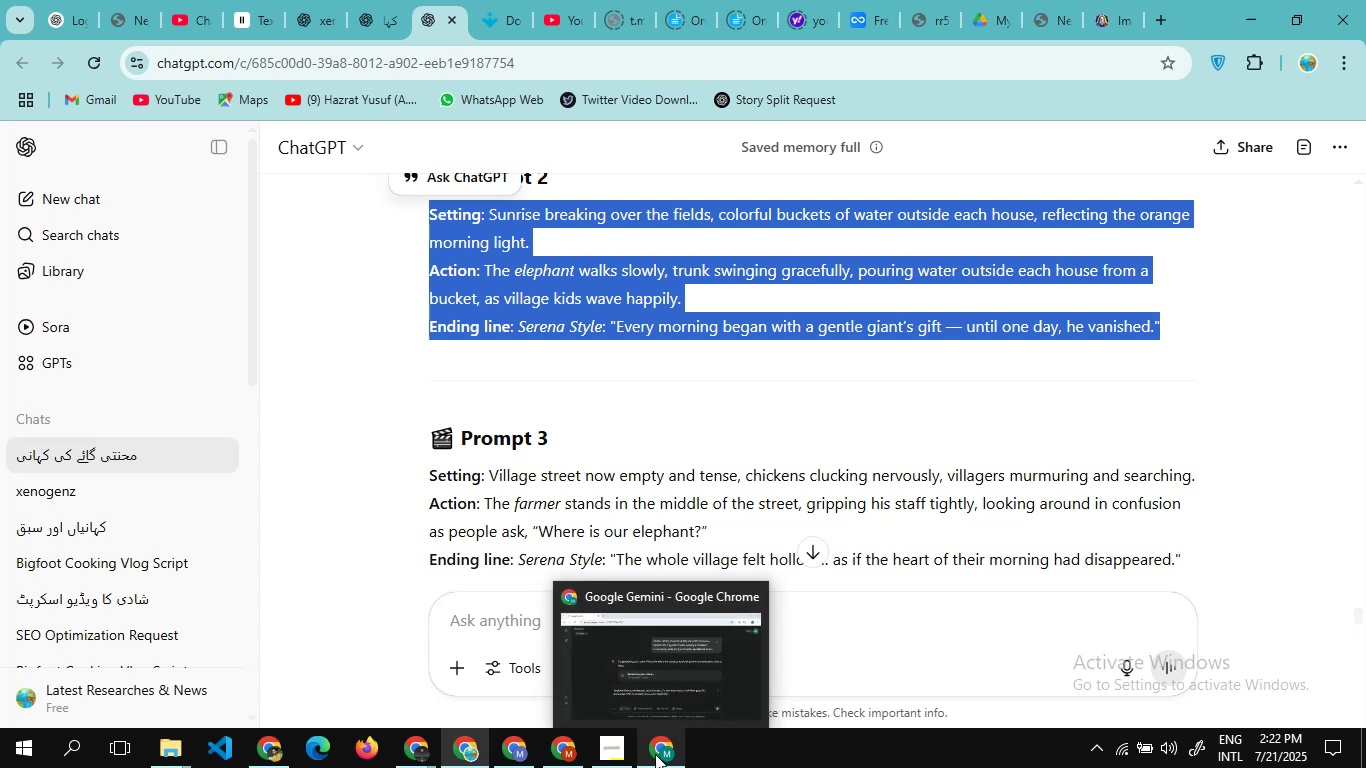 
left_click([655, 754])
 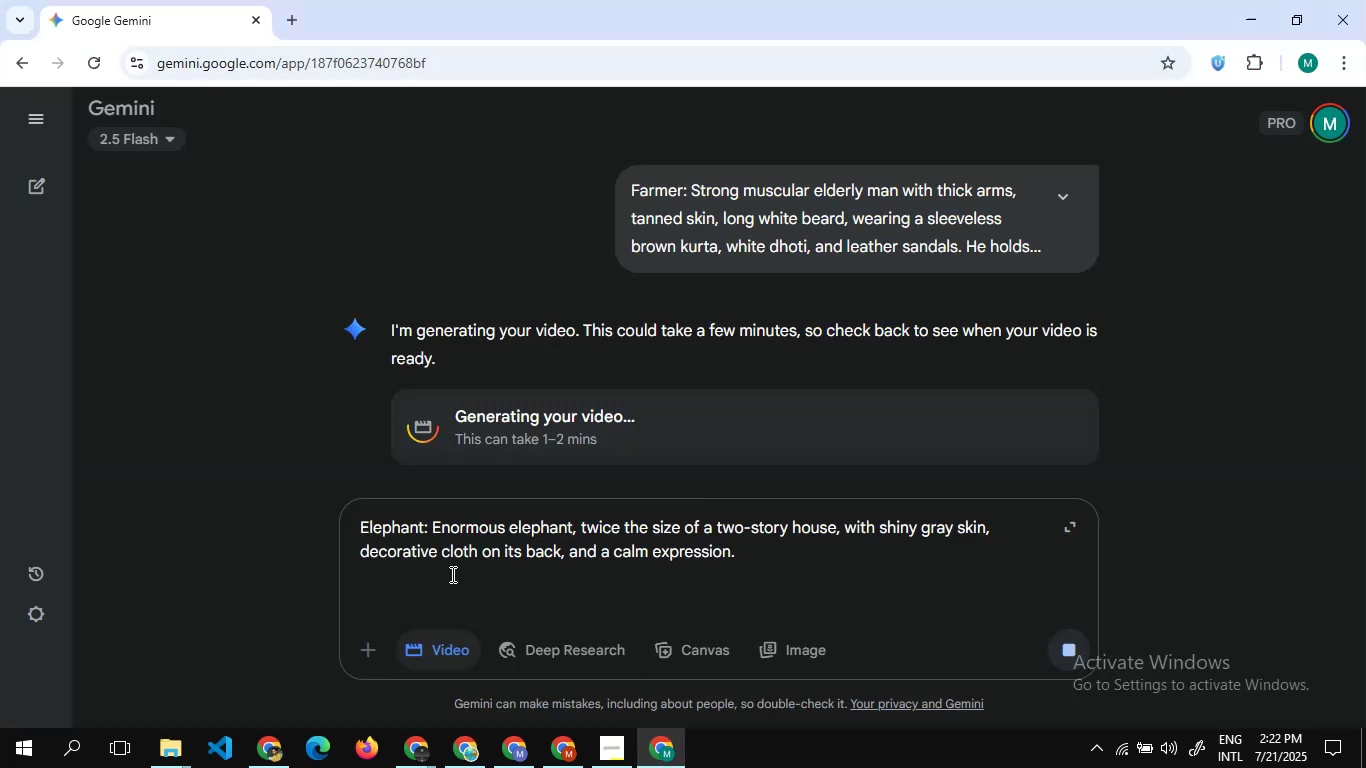 
key(Control+V)
 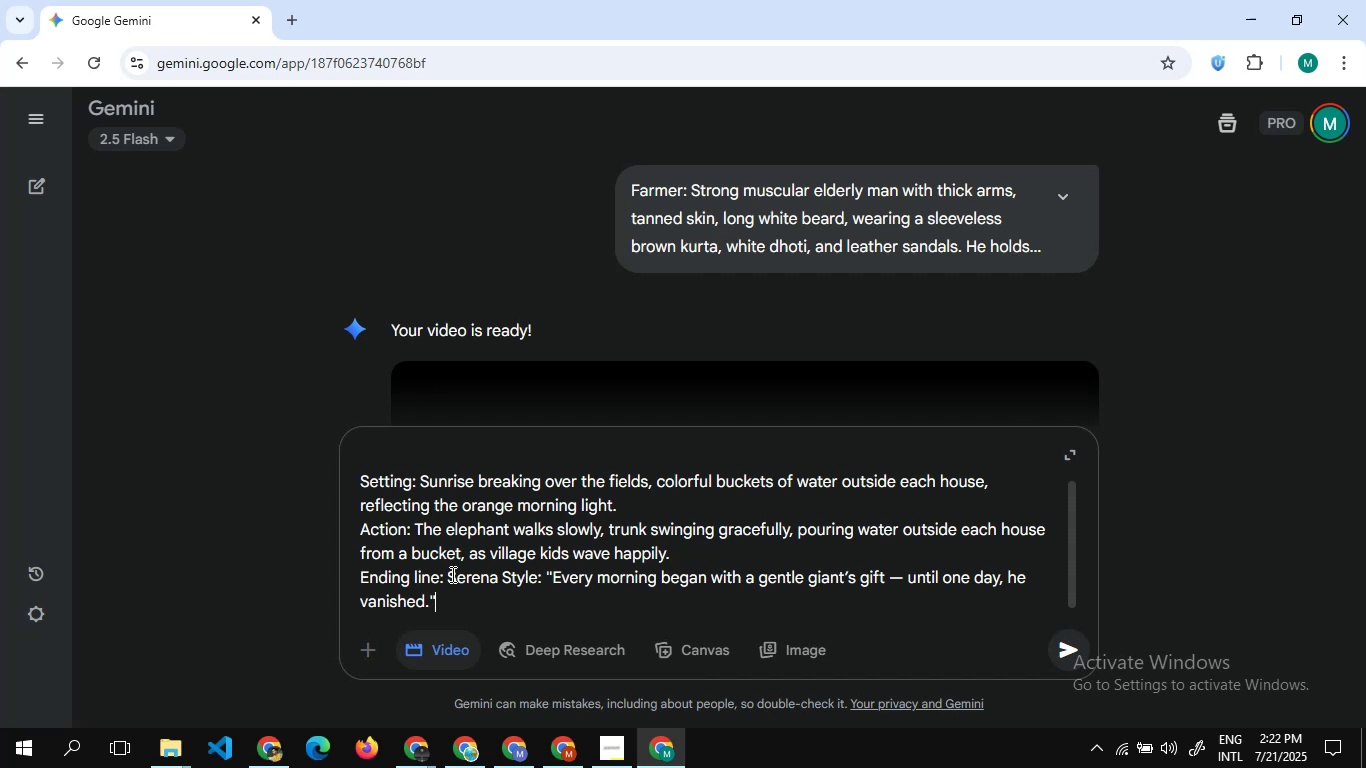 
wait(11.91)
 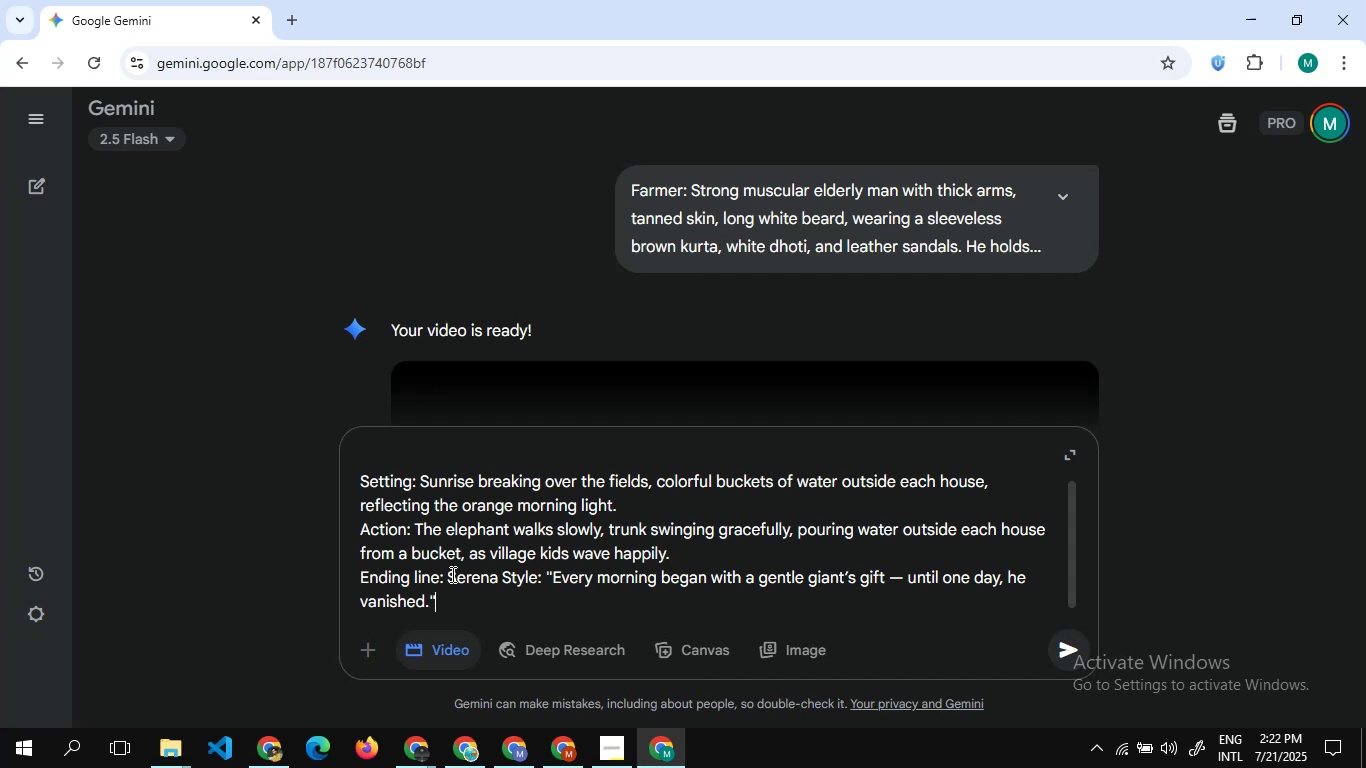 
scroll: coordinate [618, 329], scroll_direction: down, amount: 3.0
 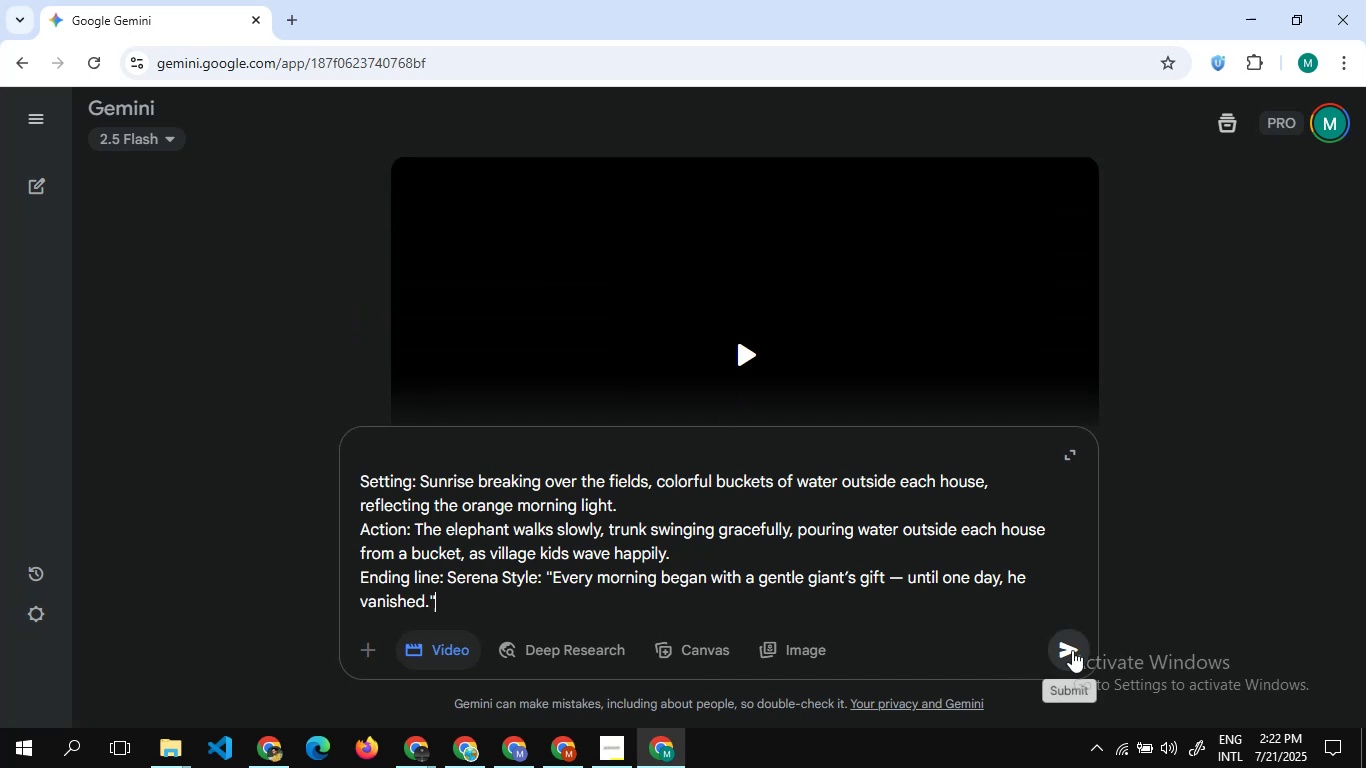 
left_click([1072, 650])
 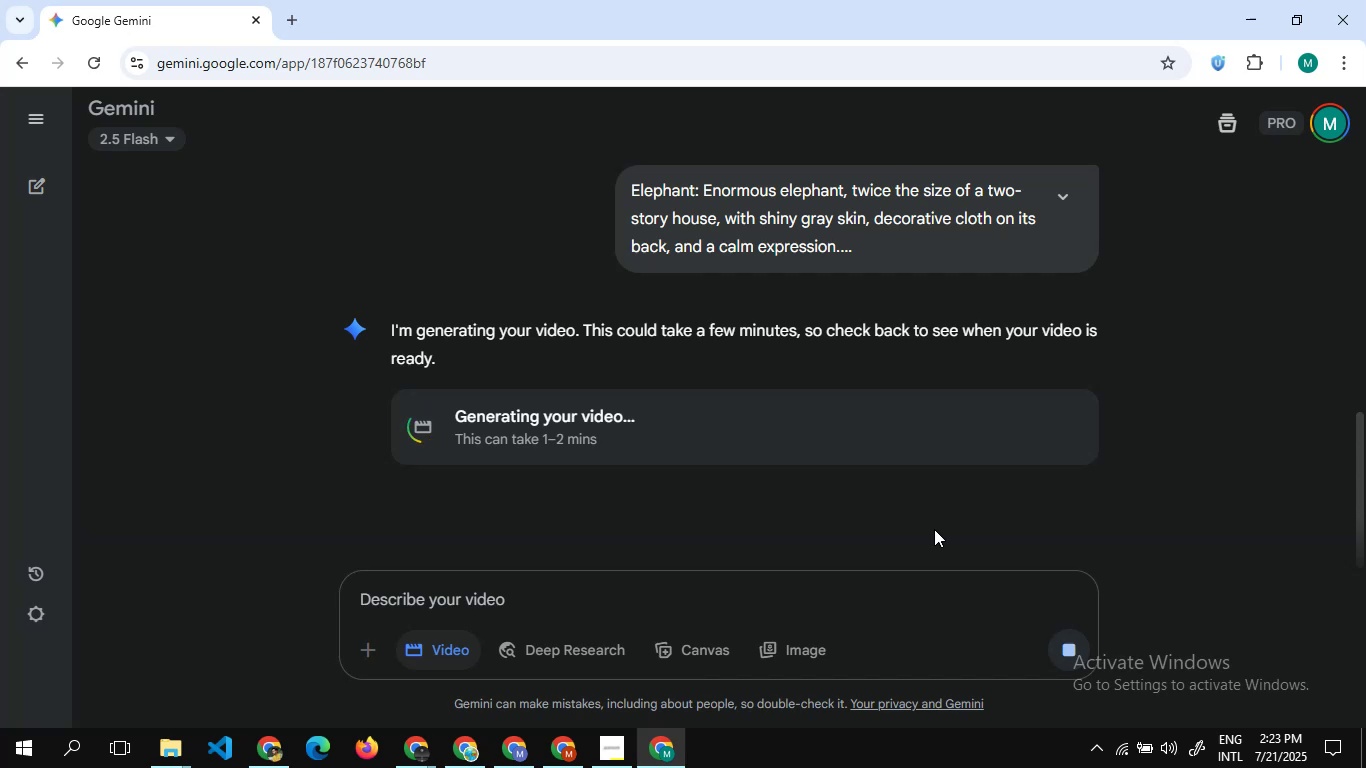 
wait(39.89)
 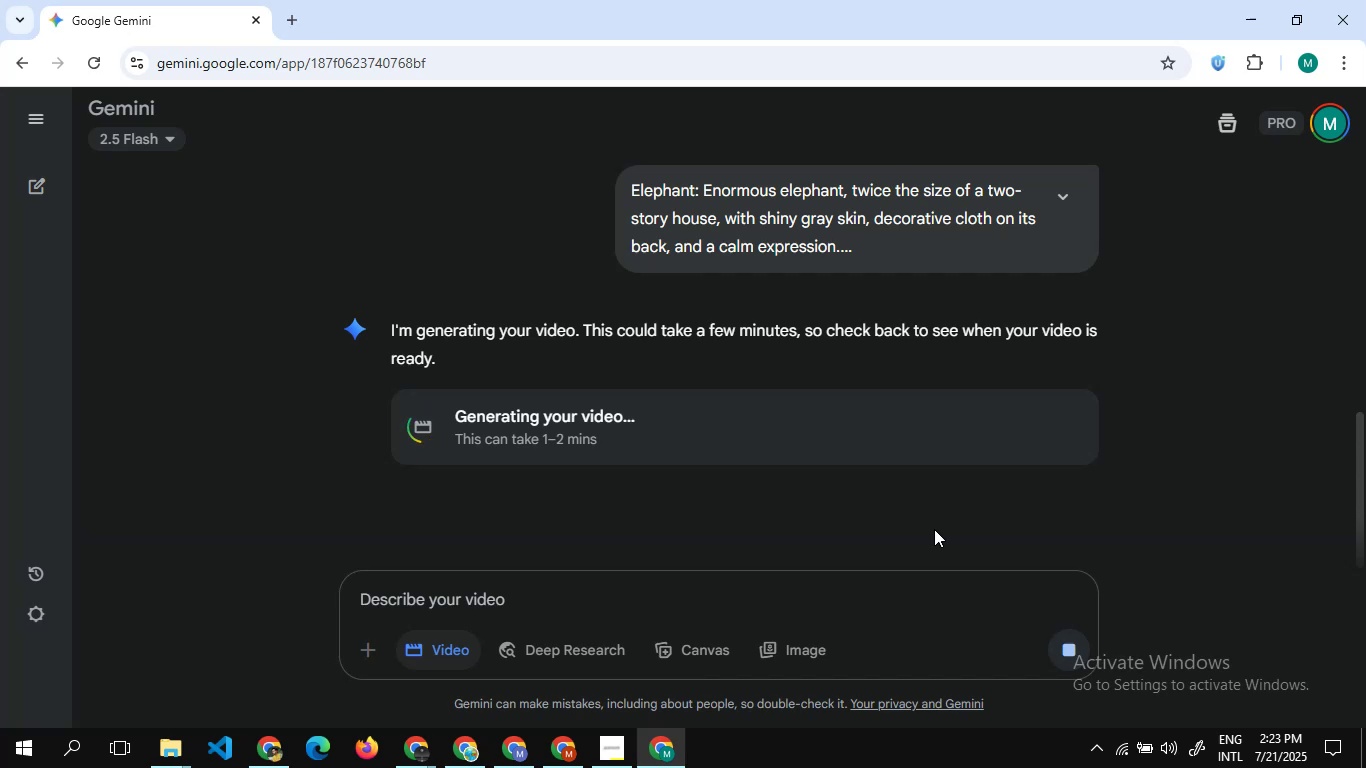 
scroll: coordinate [914, 314], scroll_direction: up, amount: 5.0
 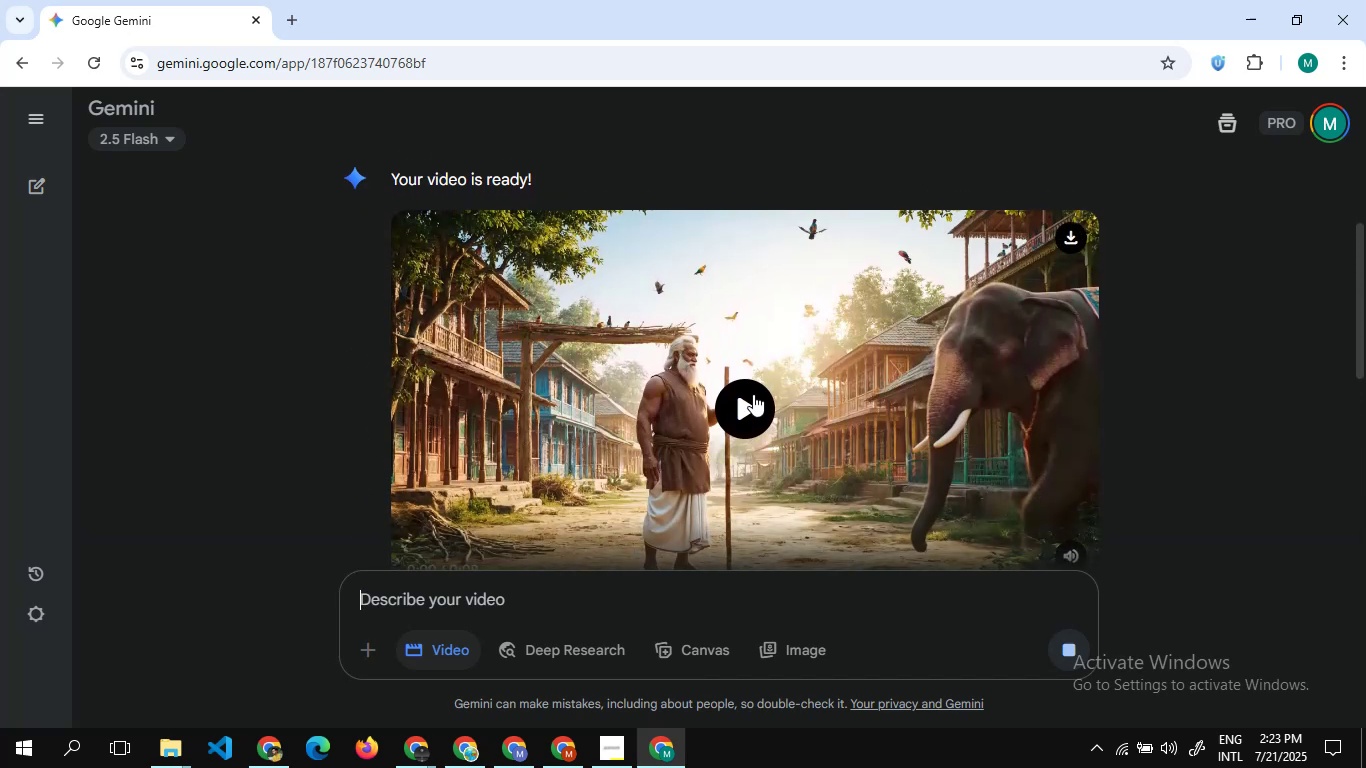 
left_click([753, 394])
 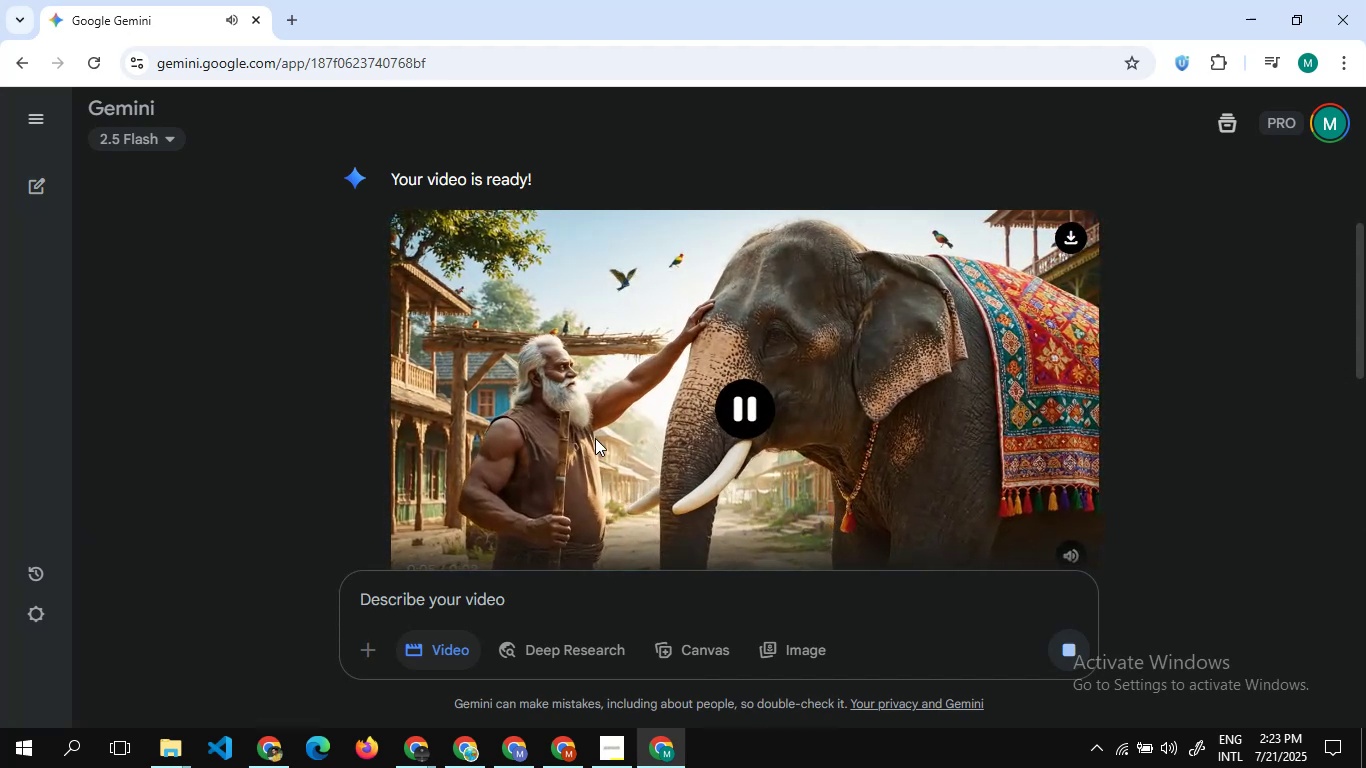 
wait(17.16)
 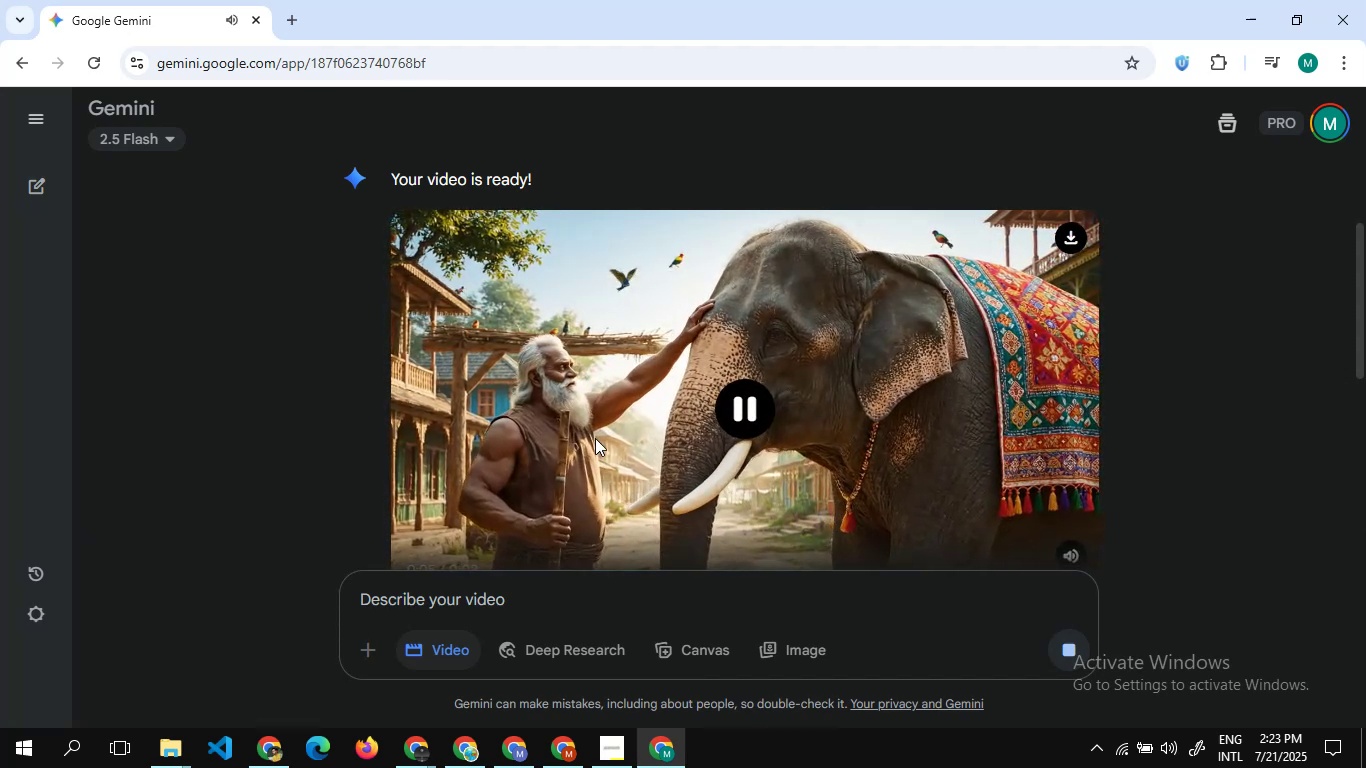 
left_click([744, 388])
 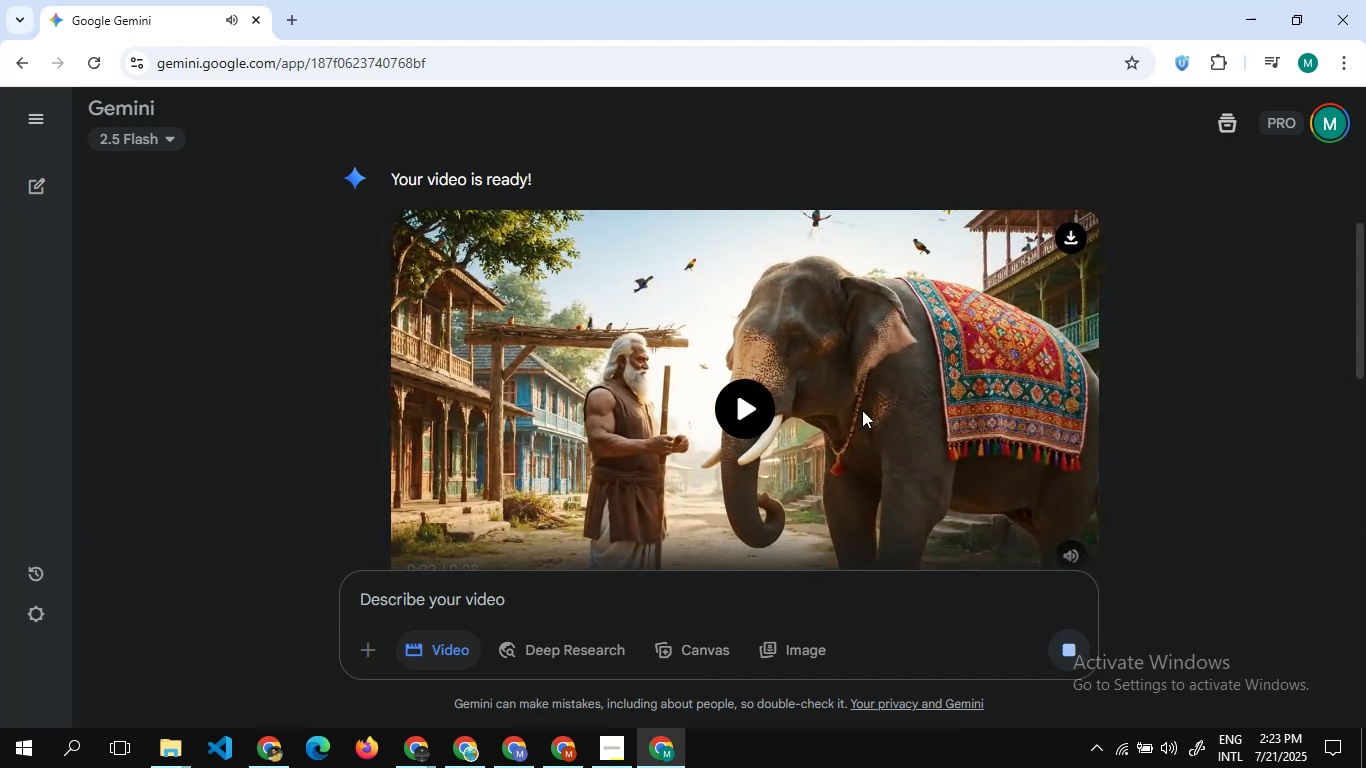 
scroll: coordinate [862, 410], scroll_direction: down, amount: 2.0
 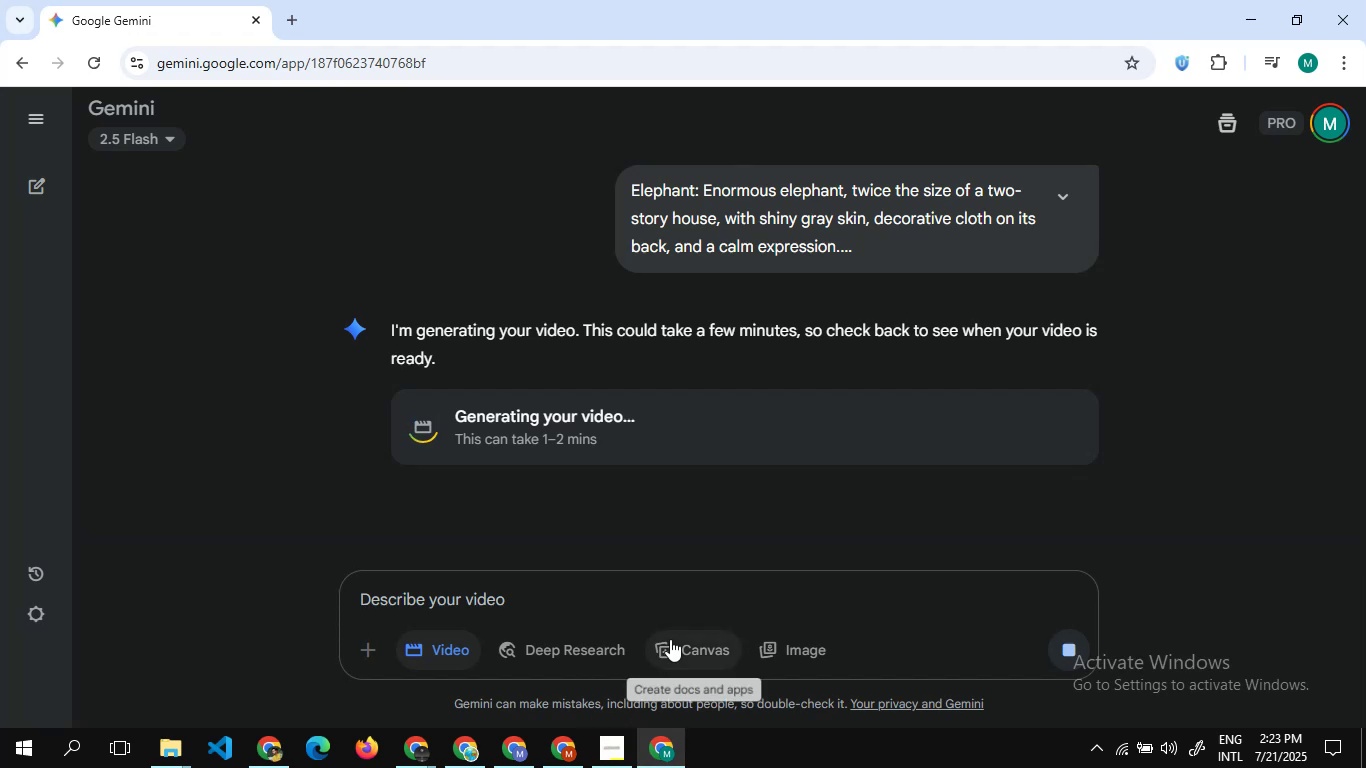 
scroll: coordinate [671, 481], scroll_direction: up, amount: 6.0
 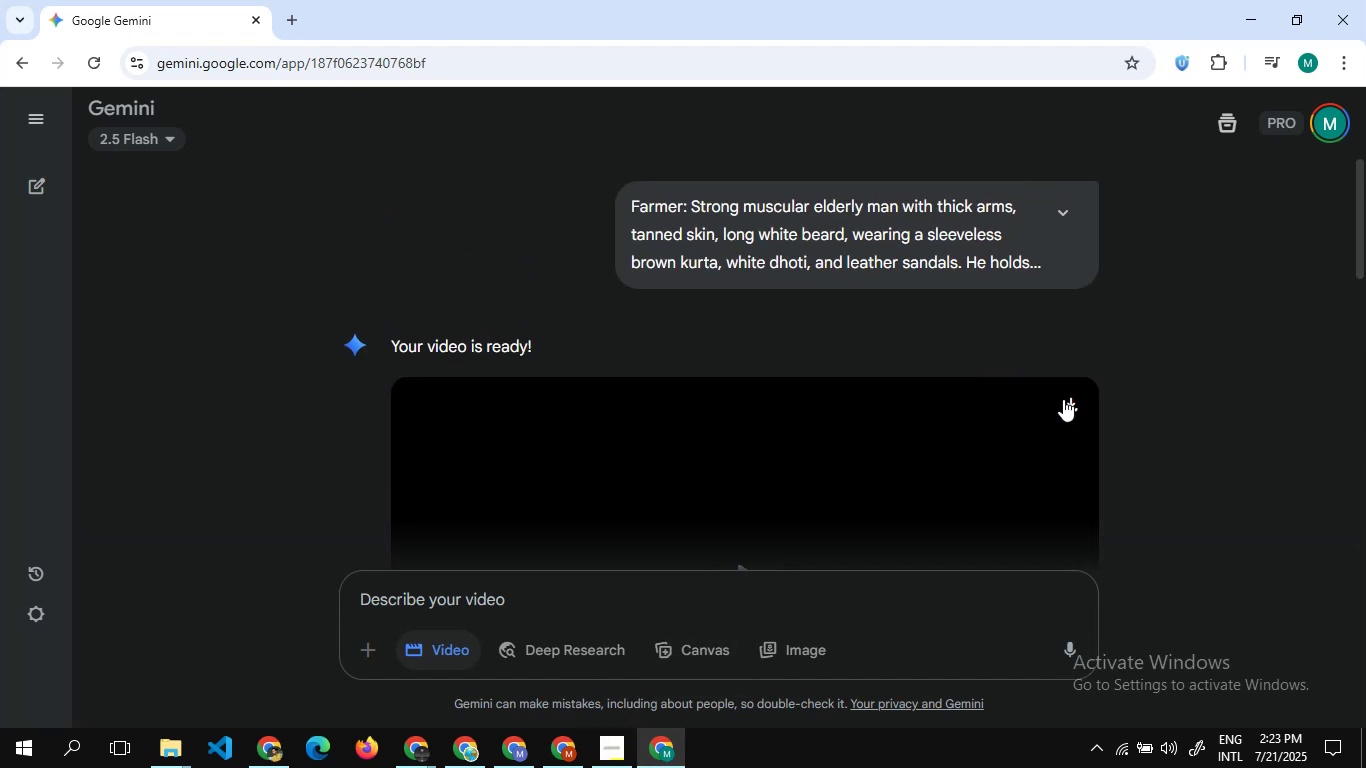 
left_click([1071, 401])
 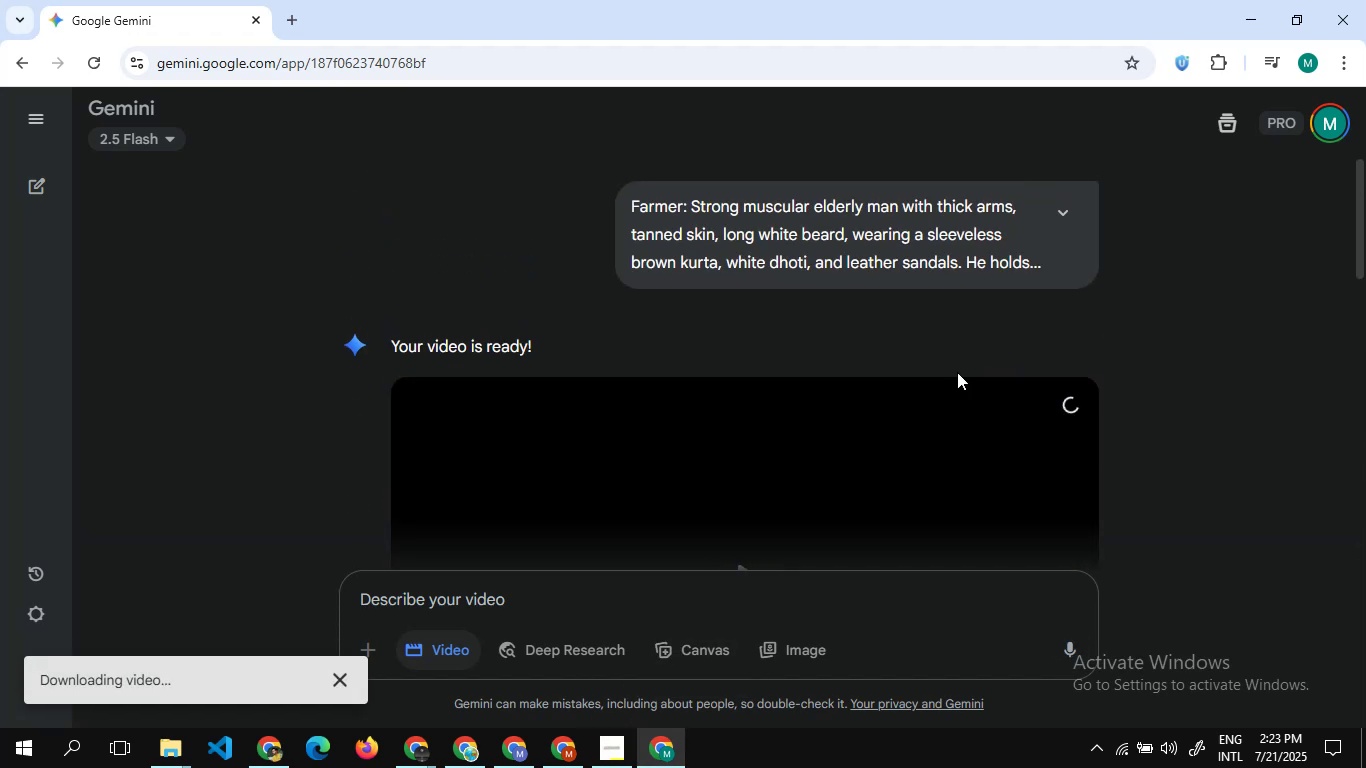 
scroll: coordinate [866, 343], scroll_direction: up, amount: 3.0
 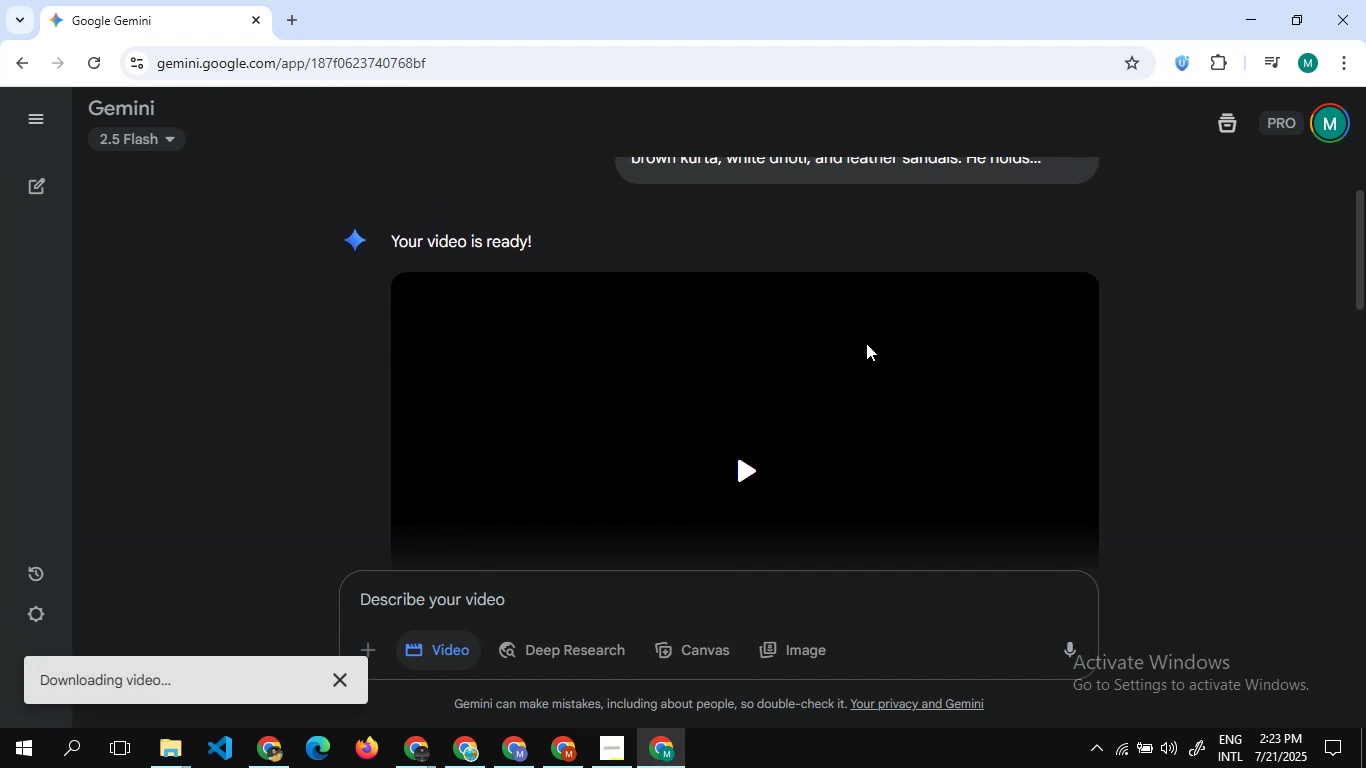 
scroll: coordinate [866, 343], scroll_direction: down, amount: 7.0
 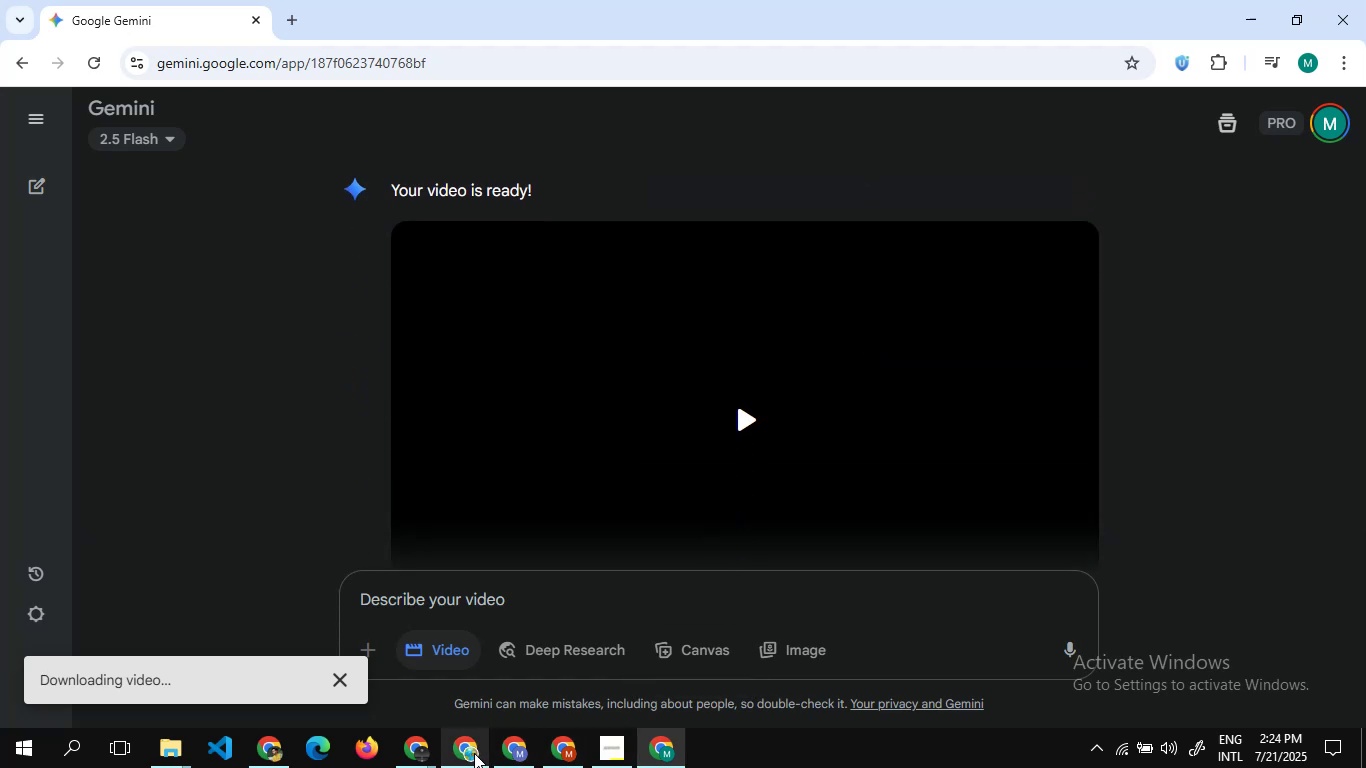 
left_click([474, 753])
 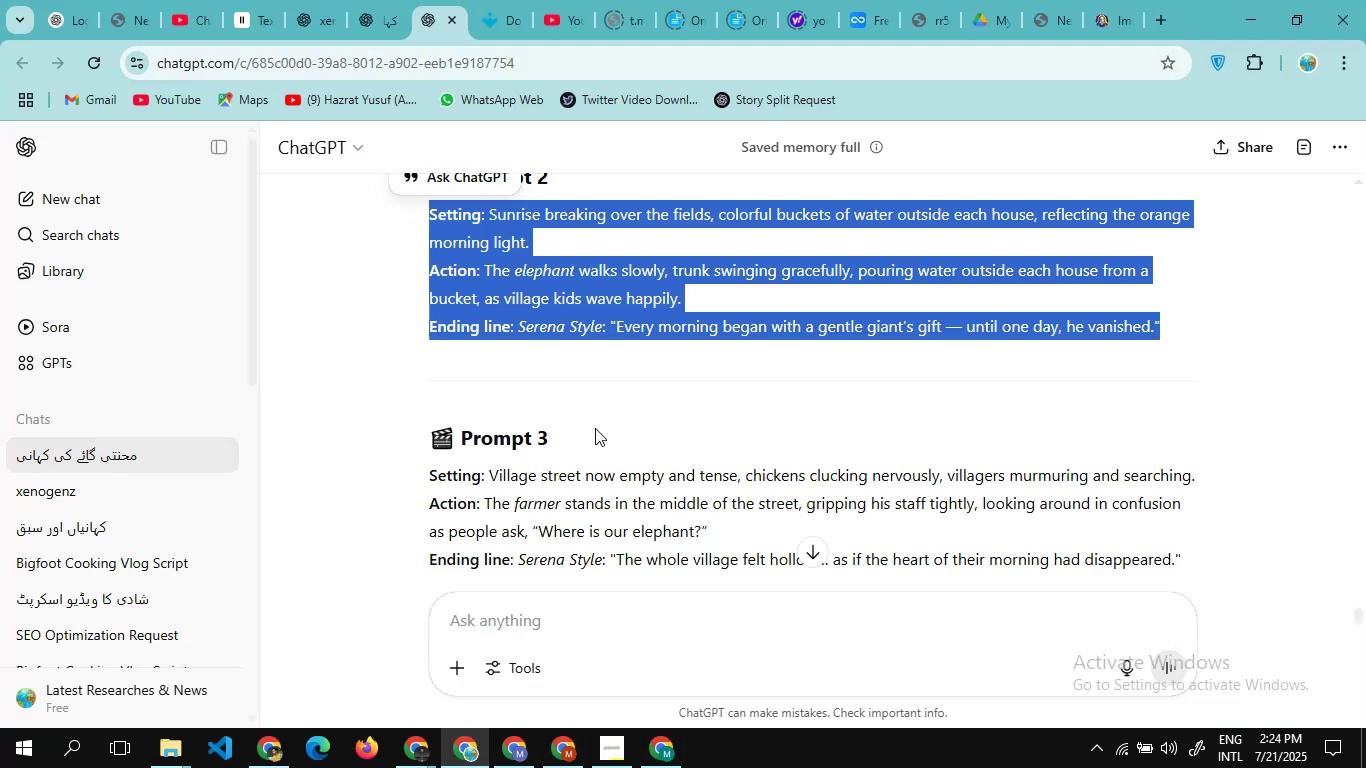 
scroll: coordinate [617, 456], scroll_direction: none, amount: 0.0
 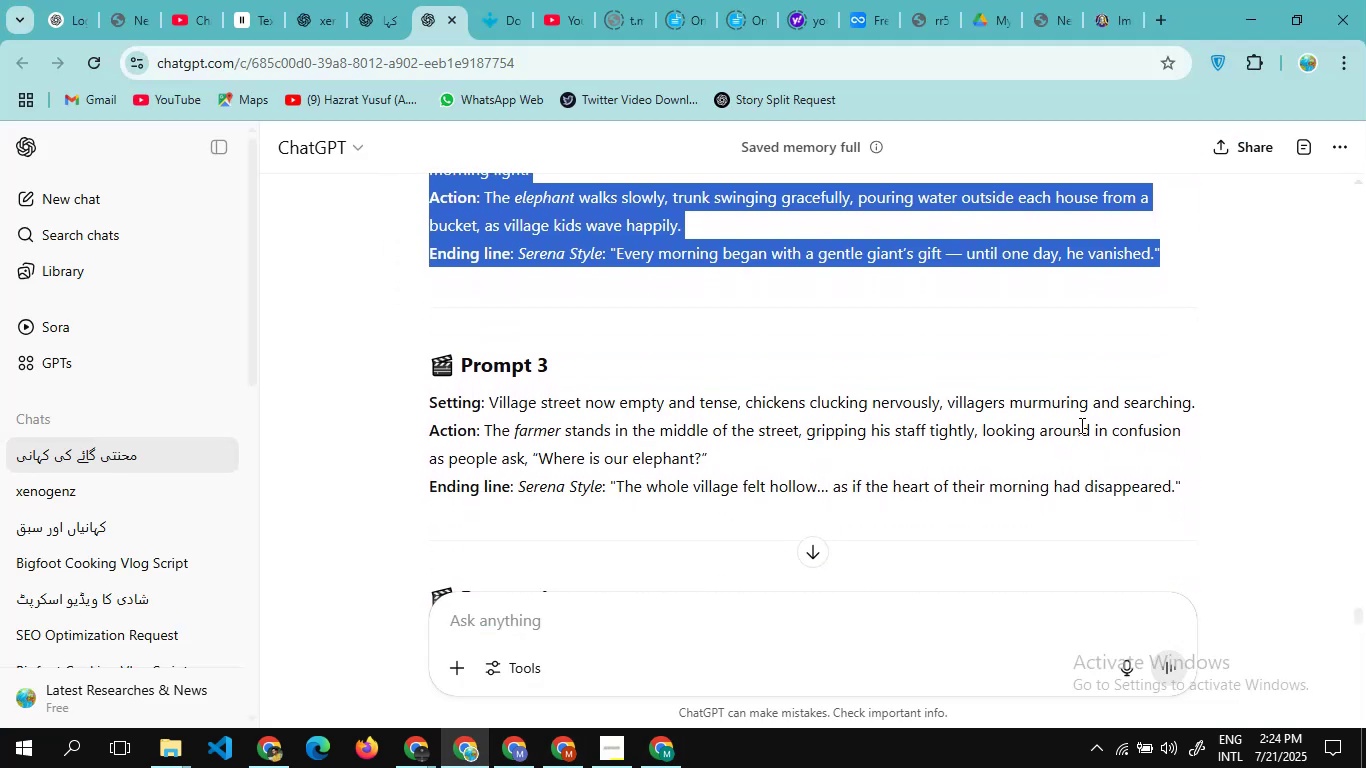 
wait(5.4)
 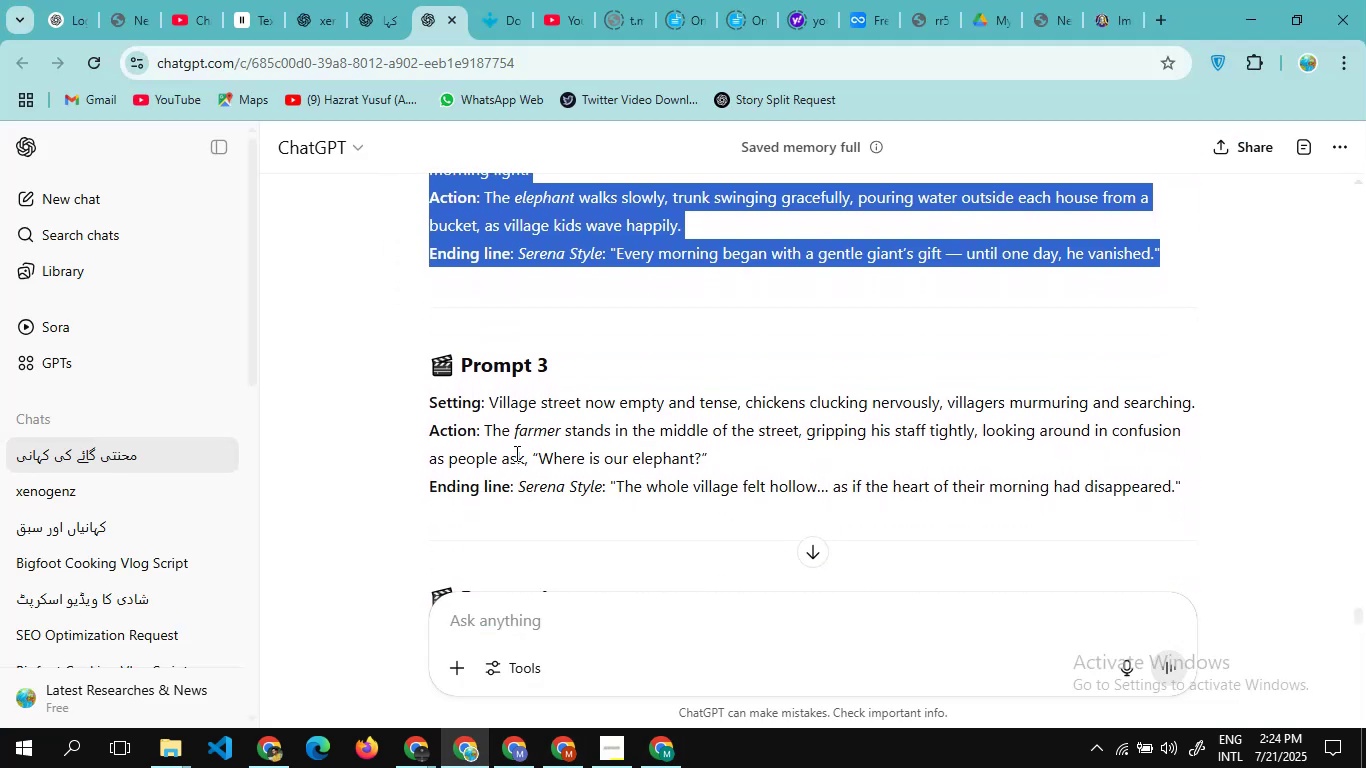 
scroll: coordinate [878, 482], scroll_direction: up, amount: 4.0
 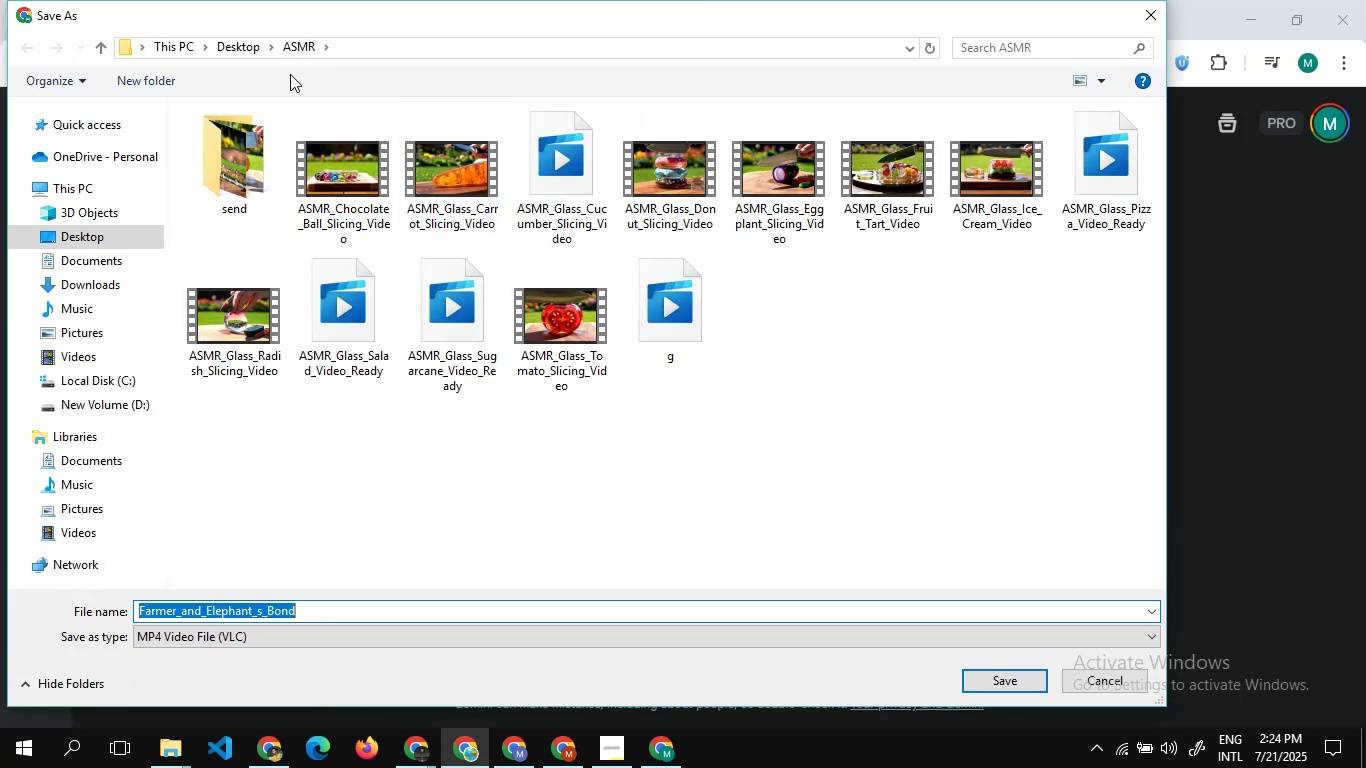 
left_click([240, 53])
 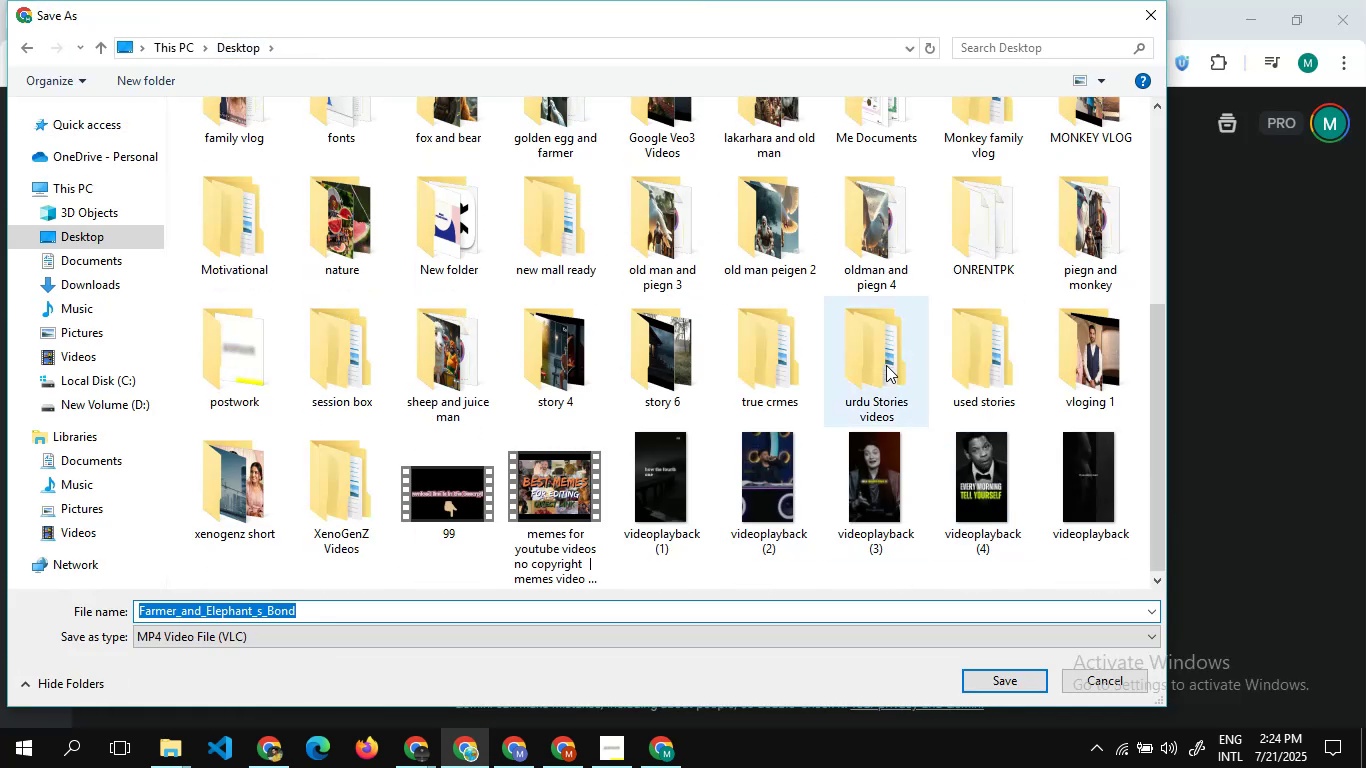 
double_click([875, 364])
 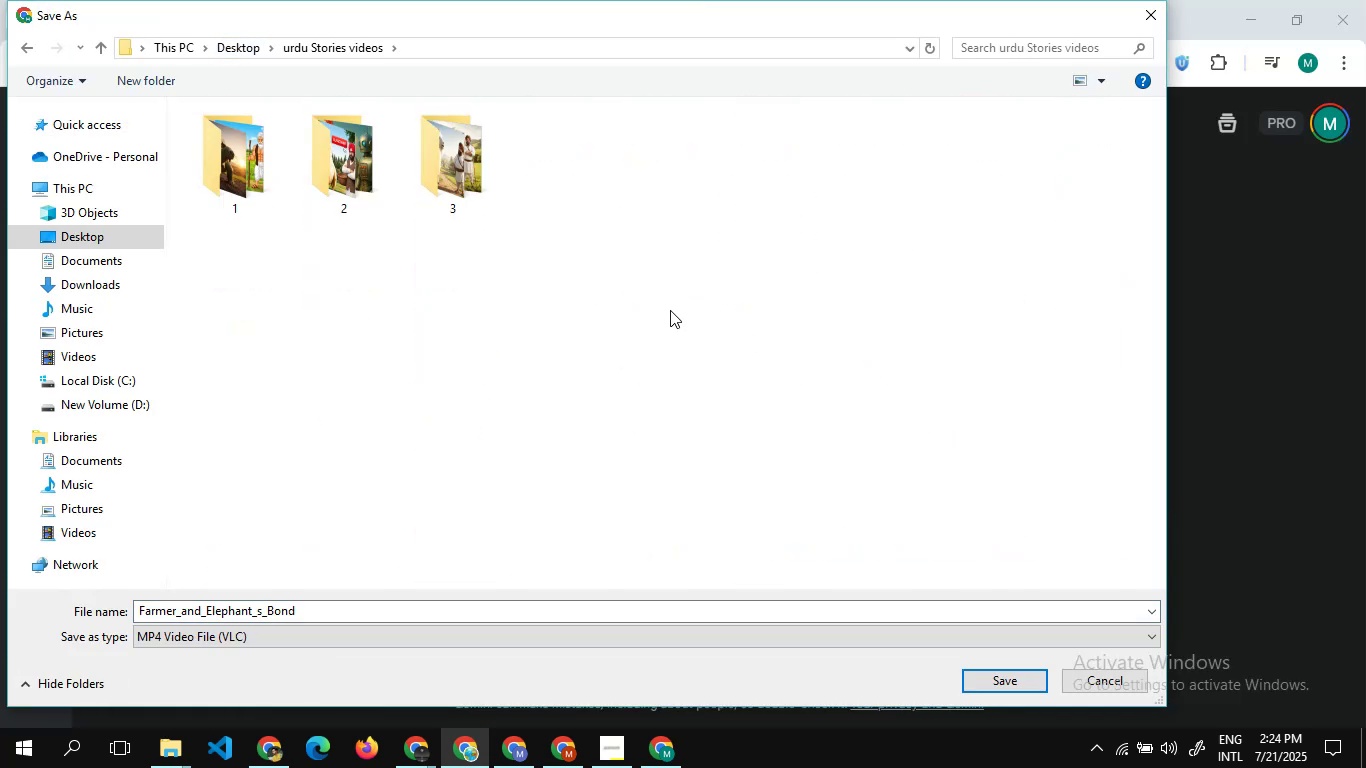 
right_click([670, 310])
 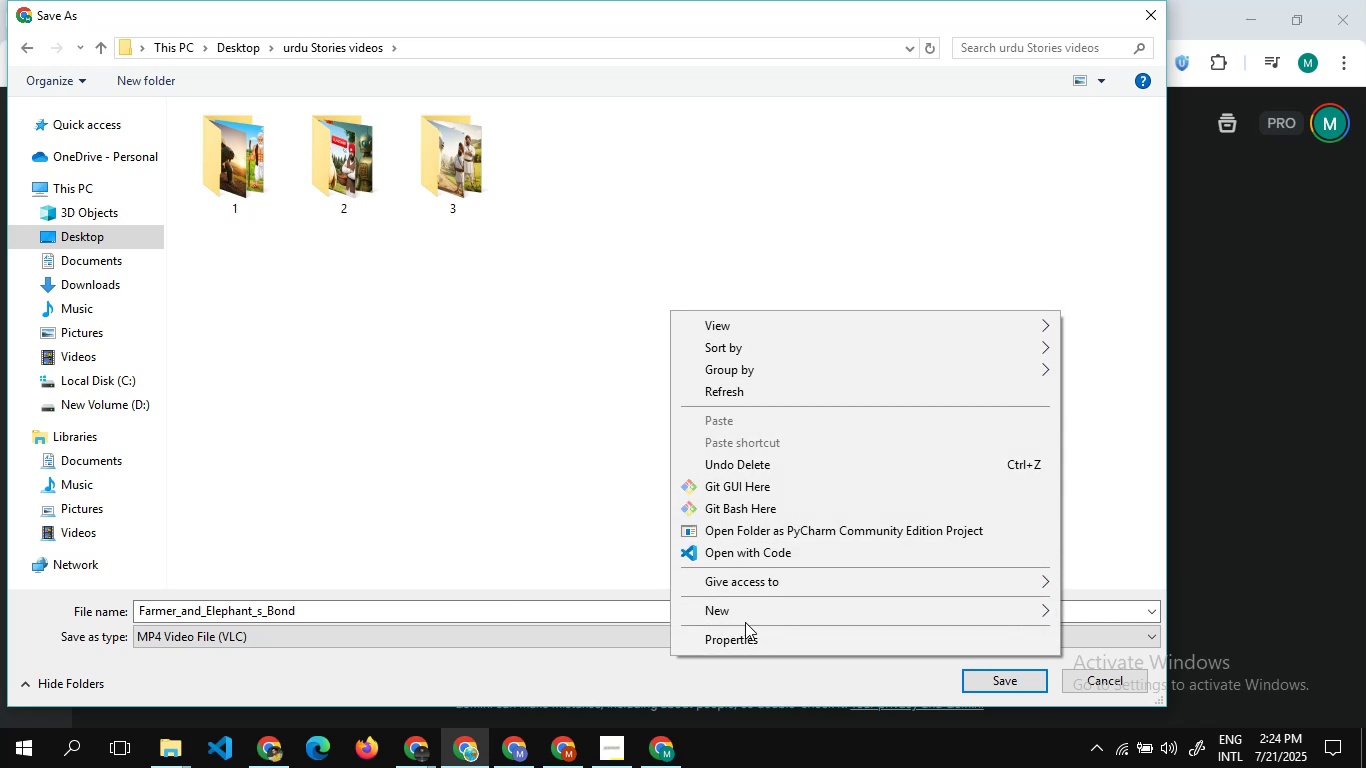 
left_click([745, 617])
 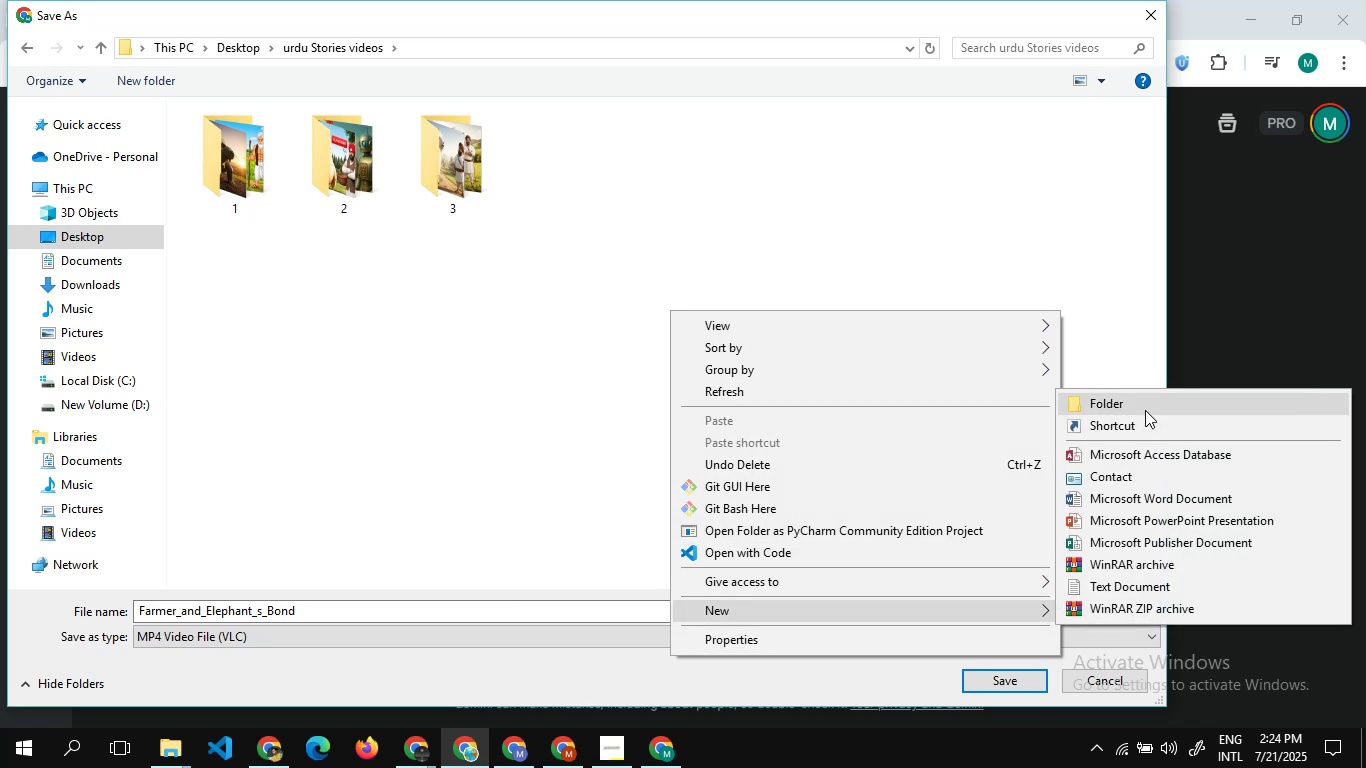 
left_click([1144, 410])
 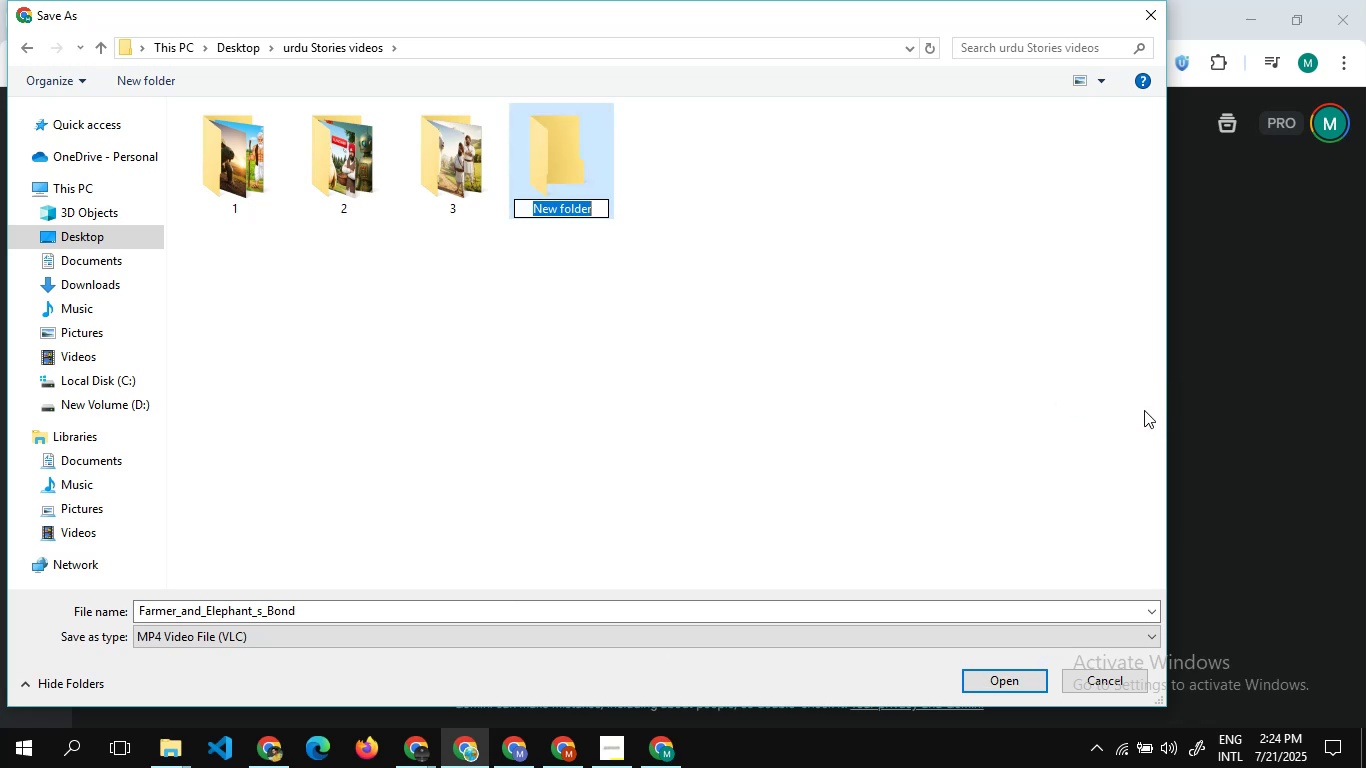 
key(4)
 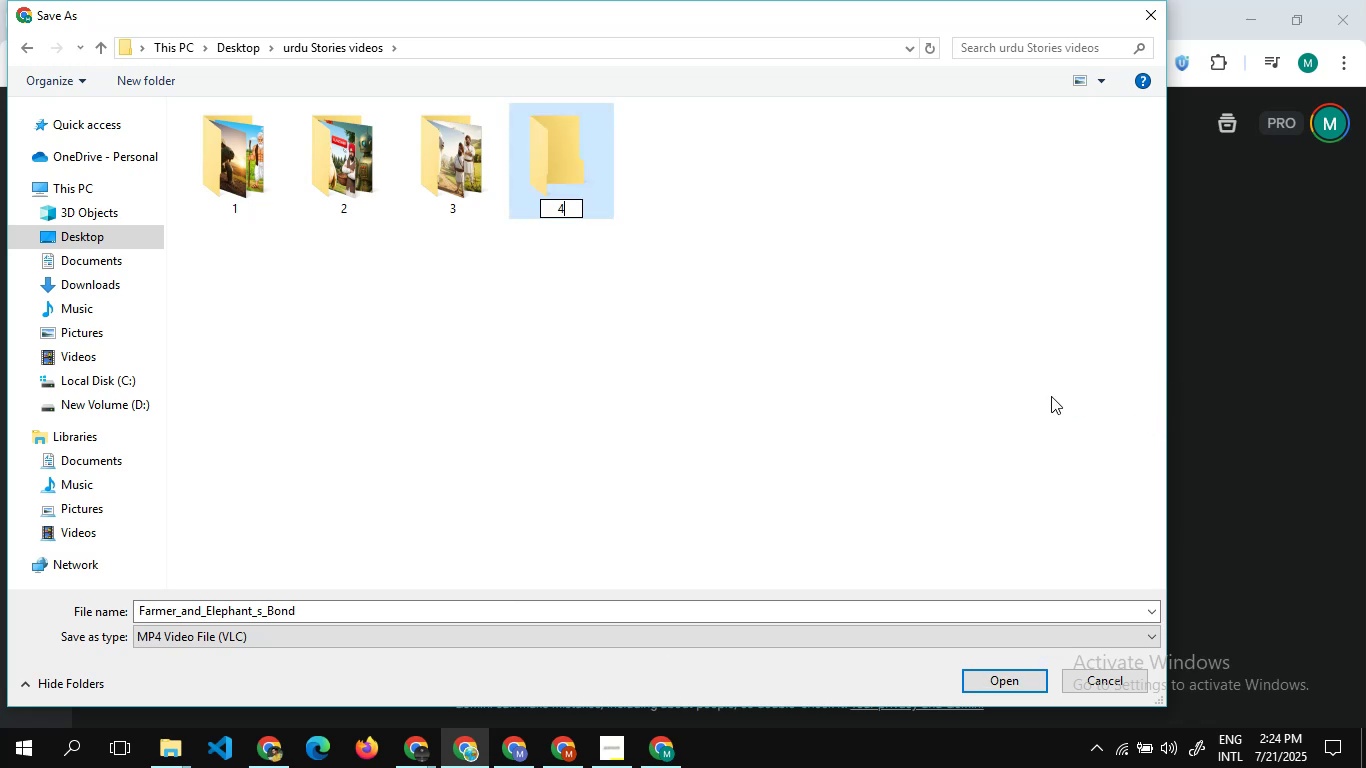 
left_click([953, 429])
 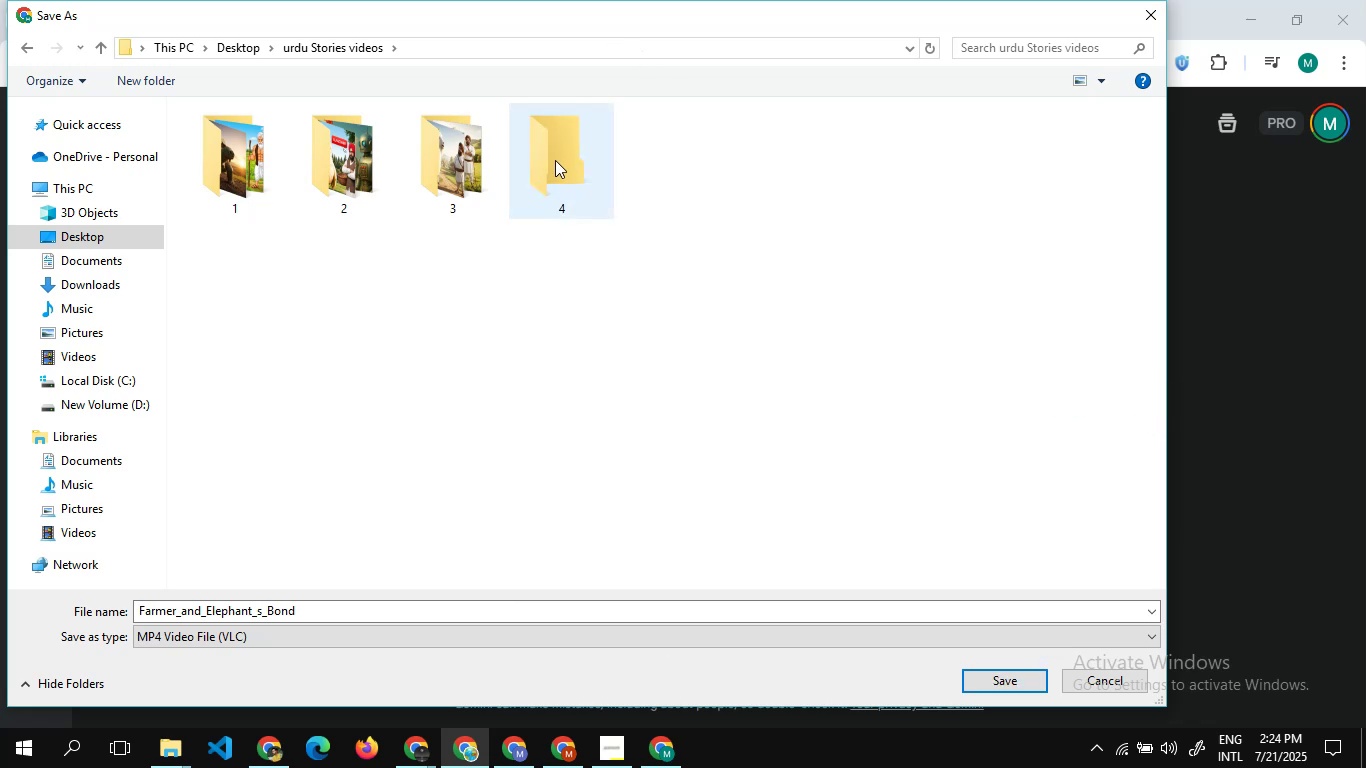 
double_click([555, 161])
 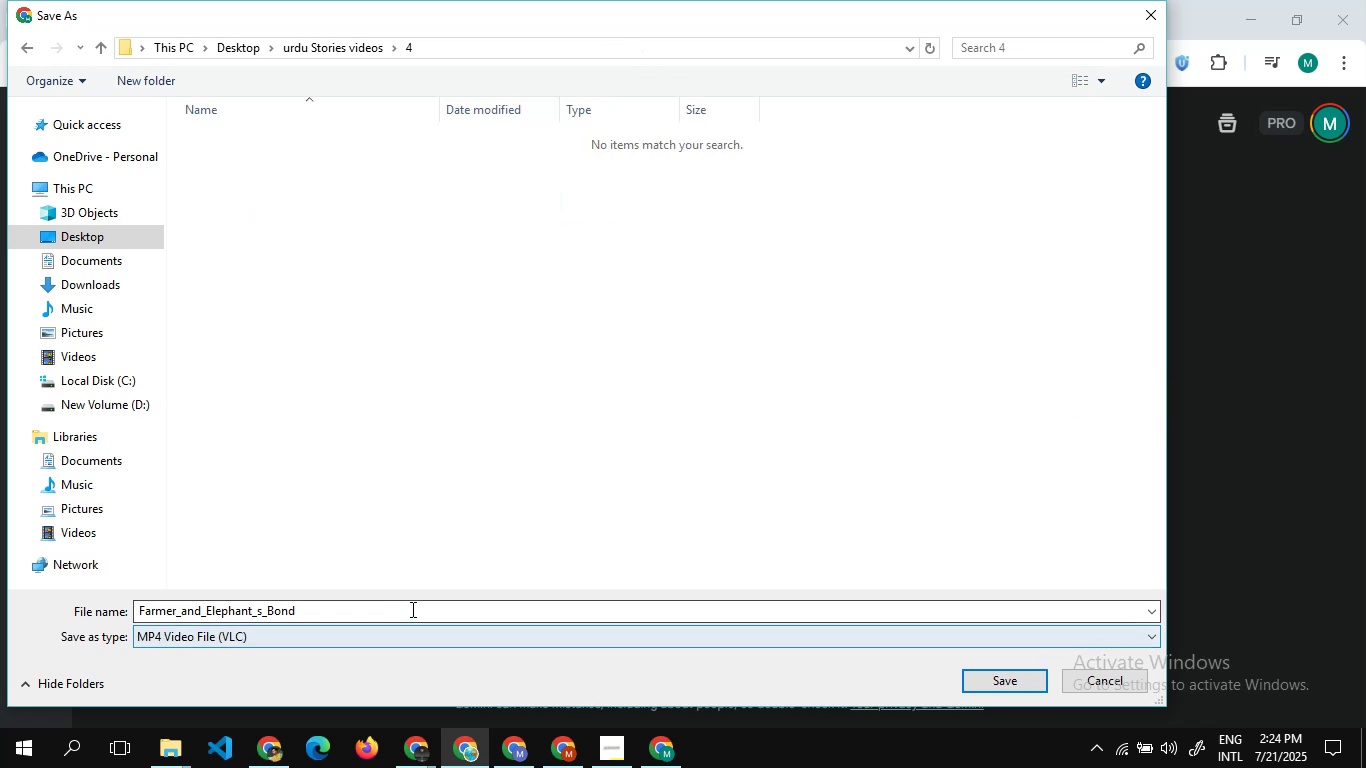 
left_click([411, 609])
 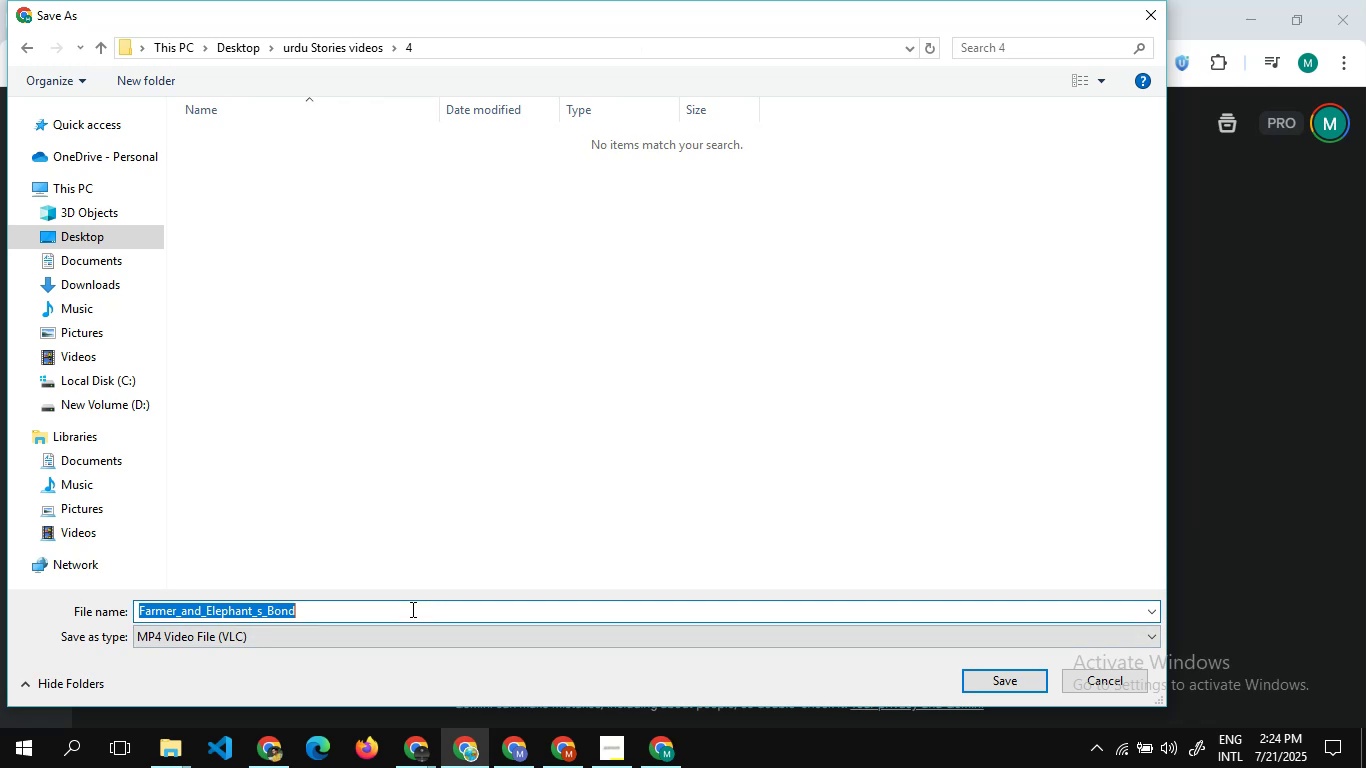 
key(1)
 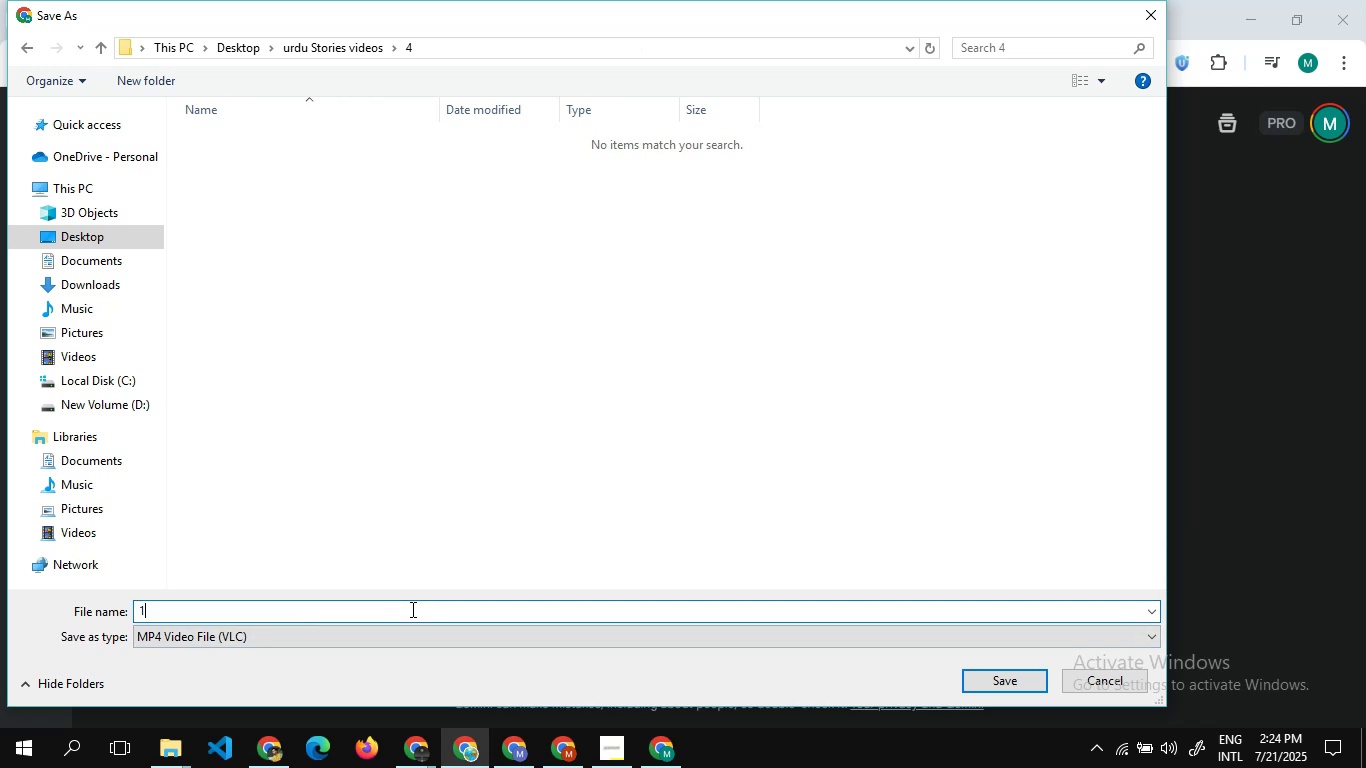 
key(Enter)
 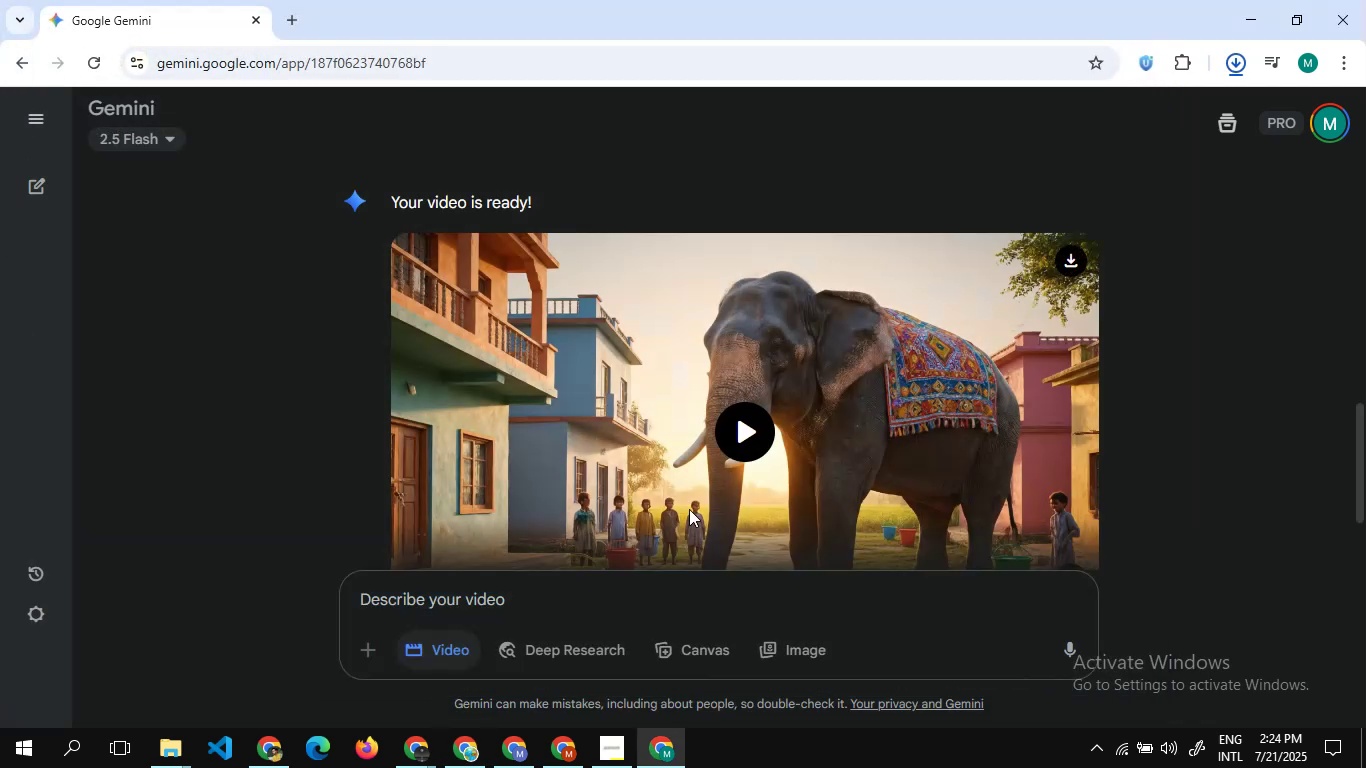 
scroll: coordinate [696, 378], scroll_direction: down, amount: 6.0
 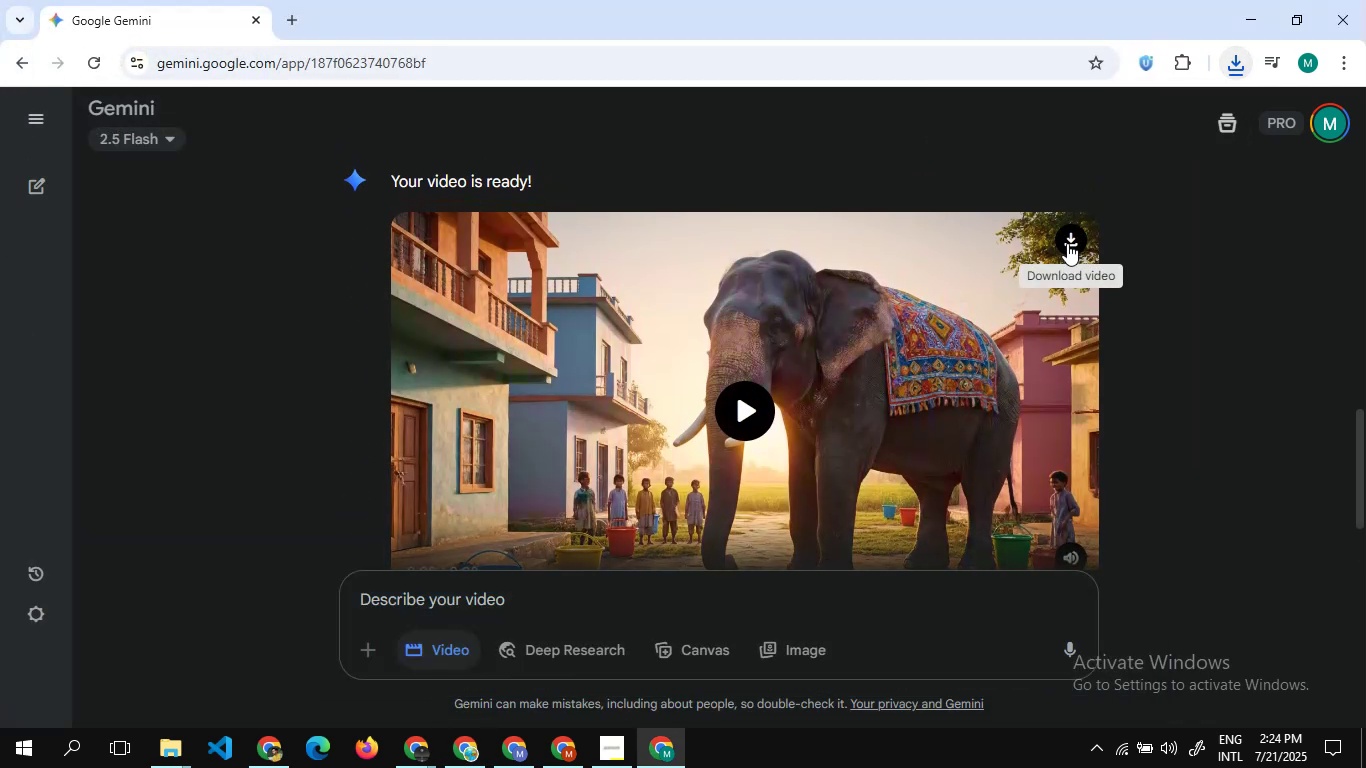 
left_click([1067, 242])
 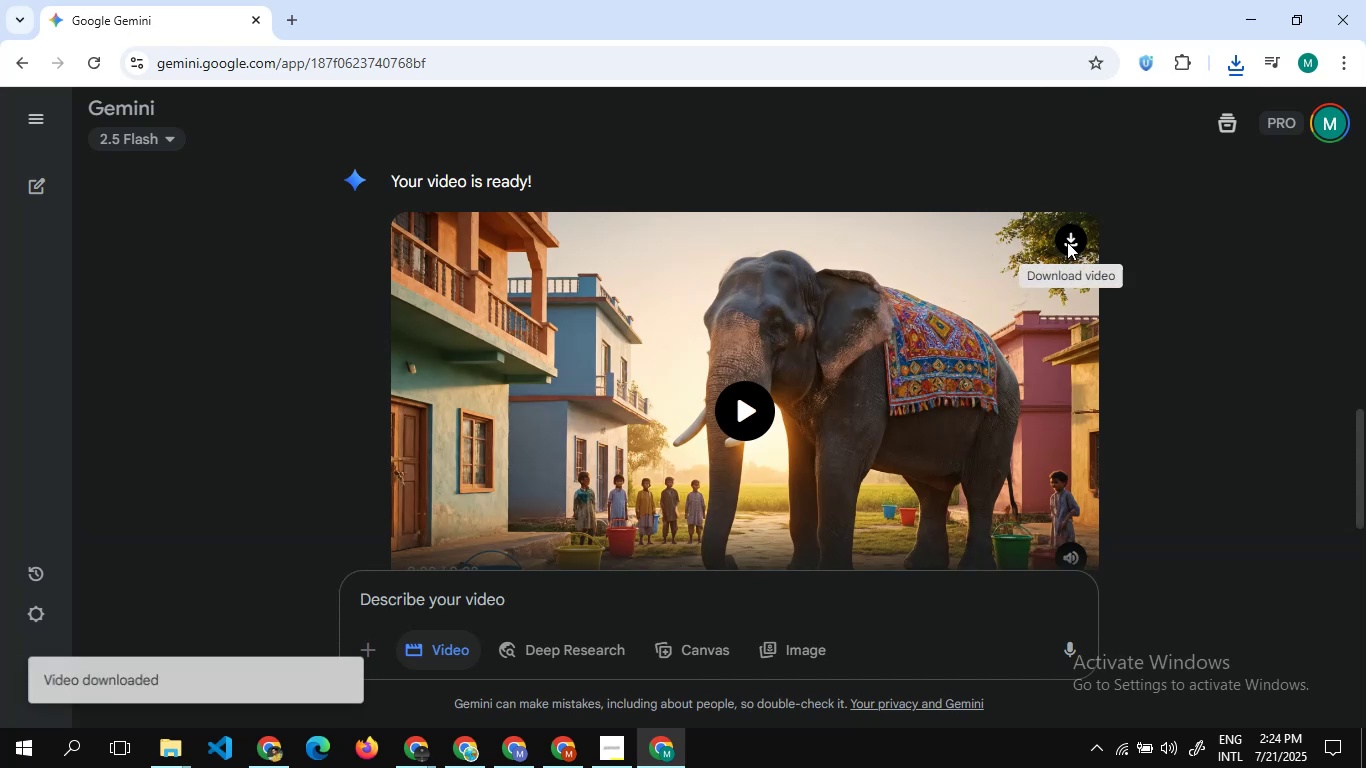 
wait(6.34)
 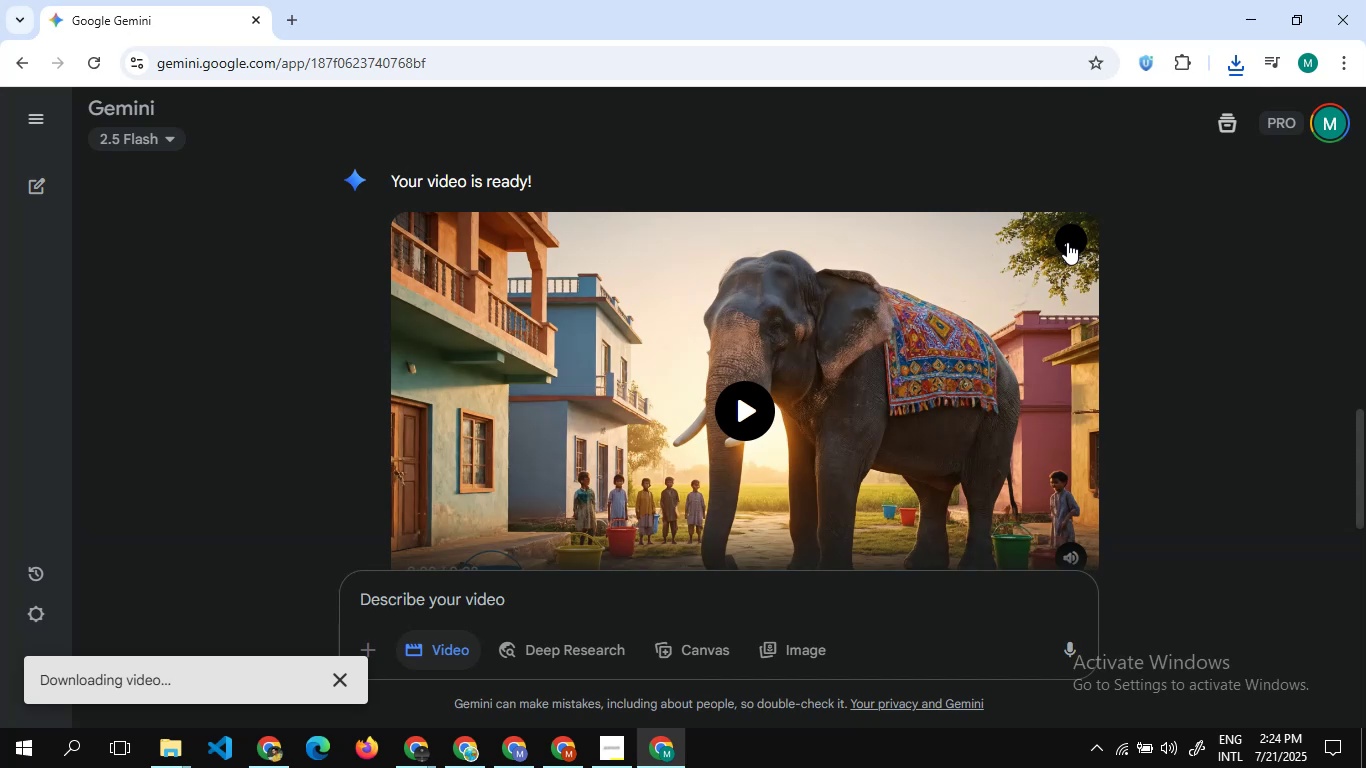 
key(2)
 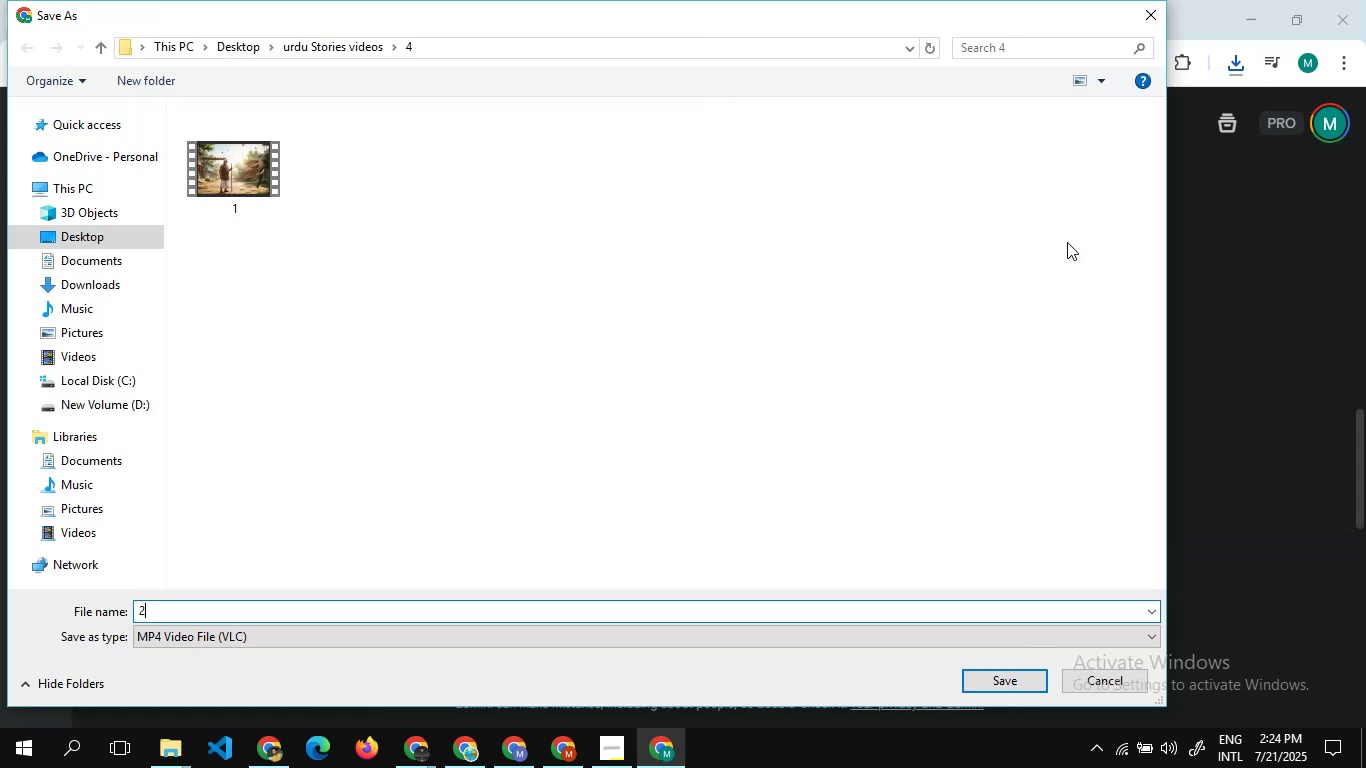 
key(Enter)
 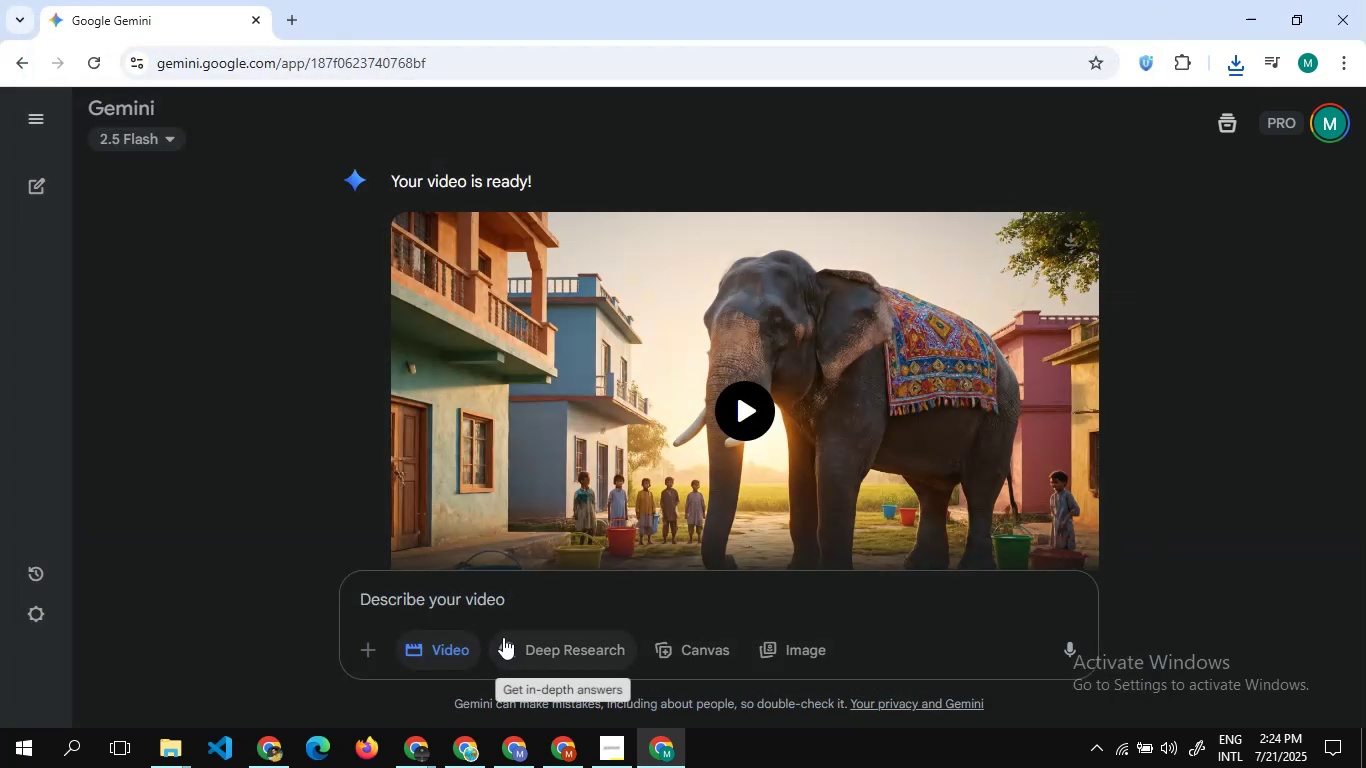 
left_click([480, 602])
 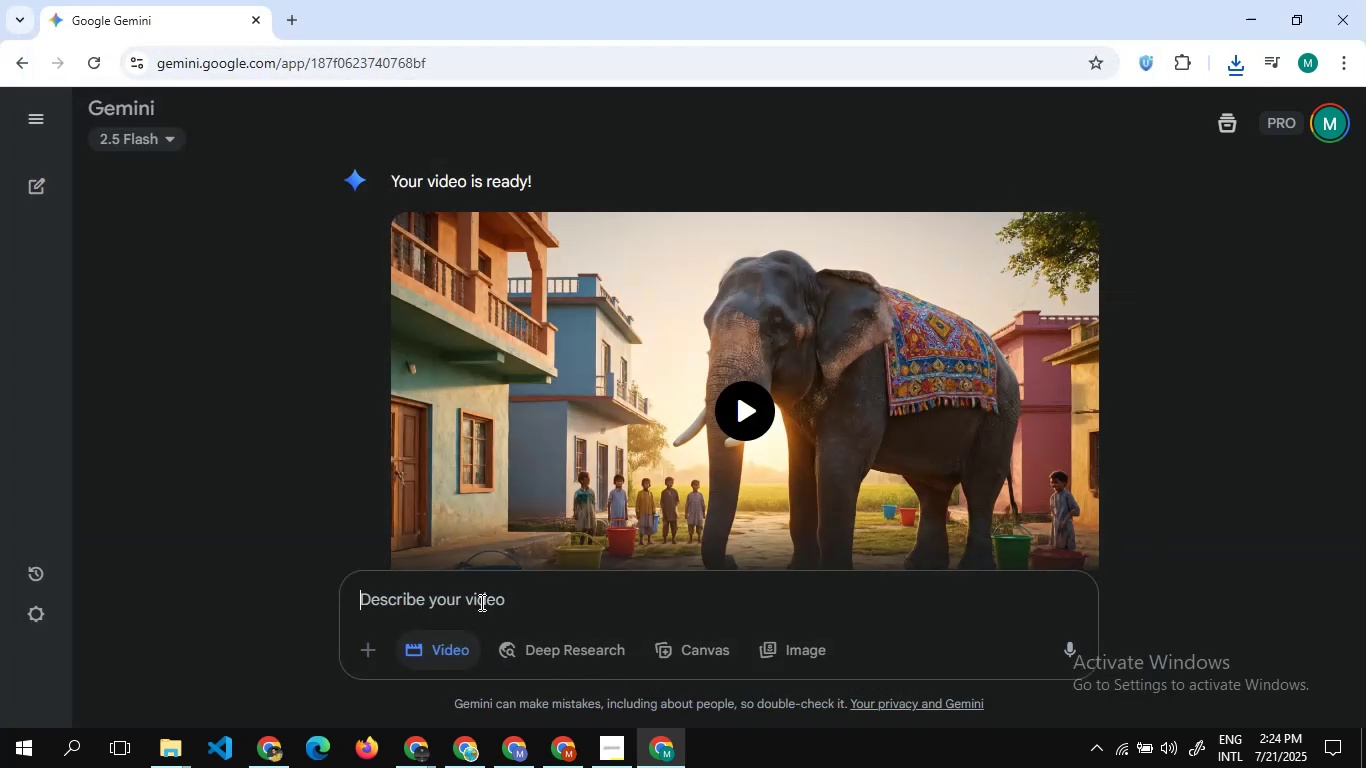 
key(Control+V)
 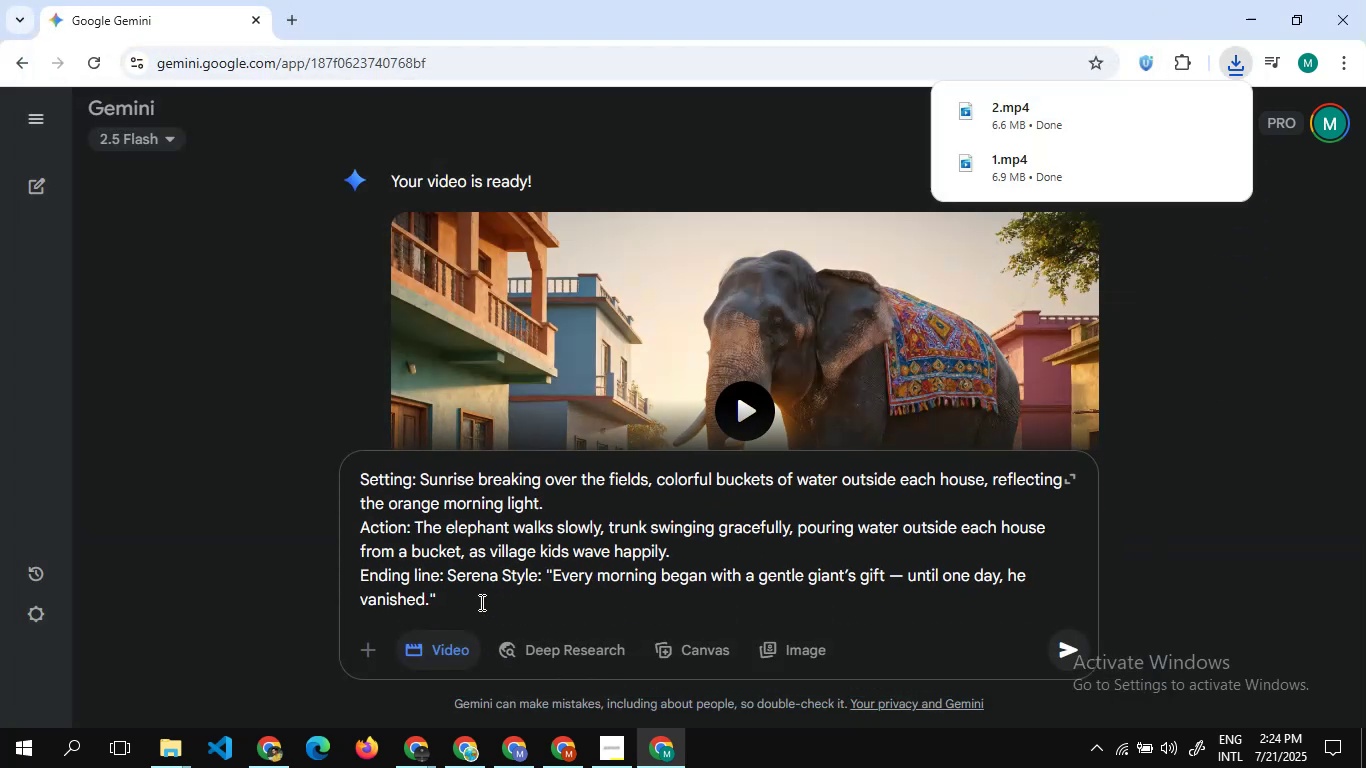 
key(Control+A)
 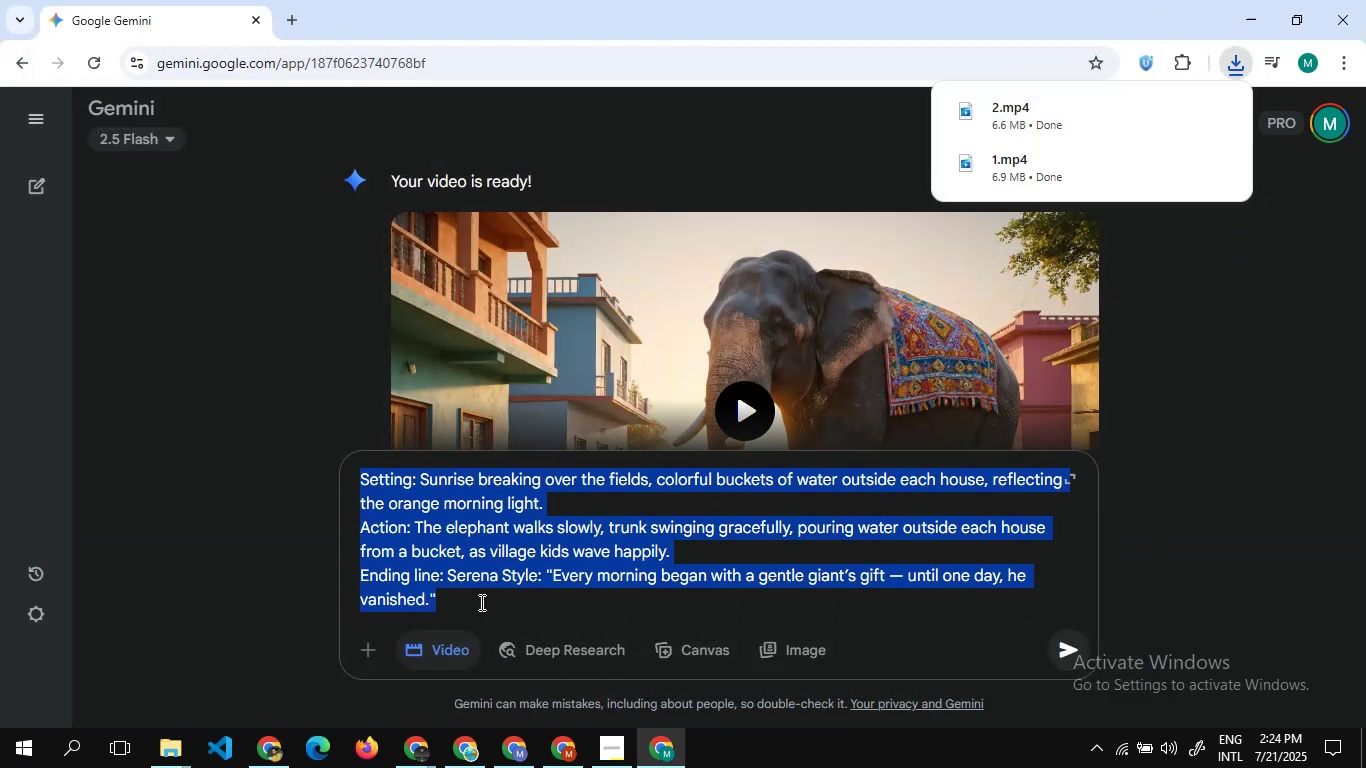 
key(Backspace)
 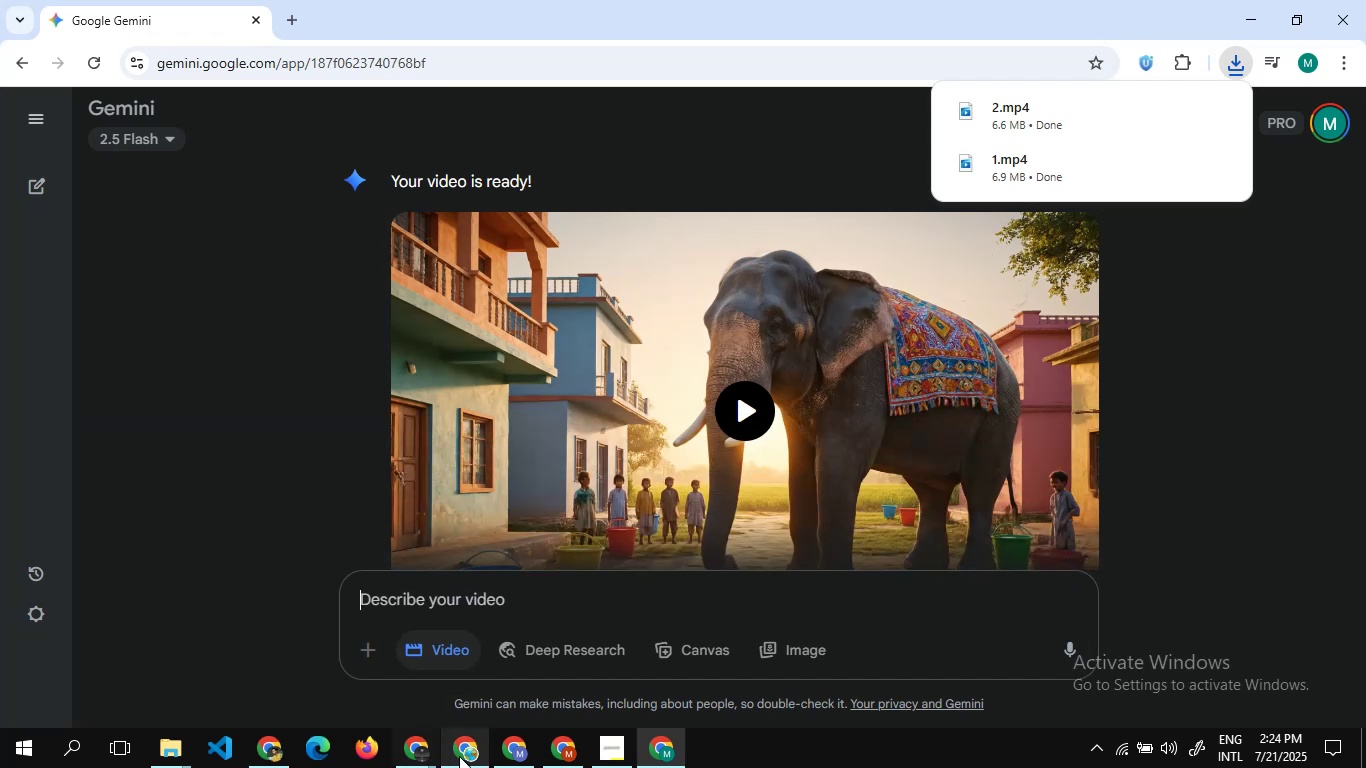 
left_click([459, 754])
 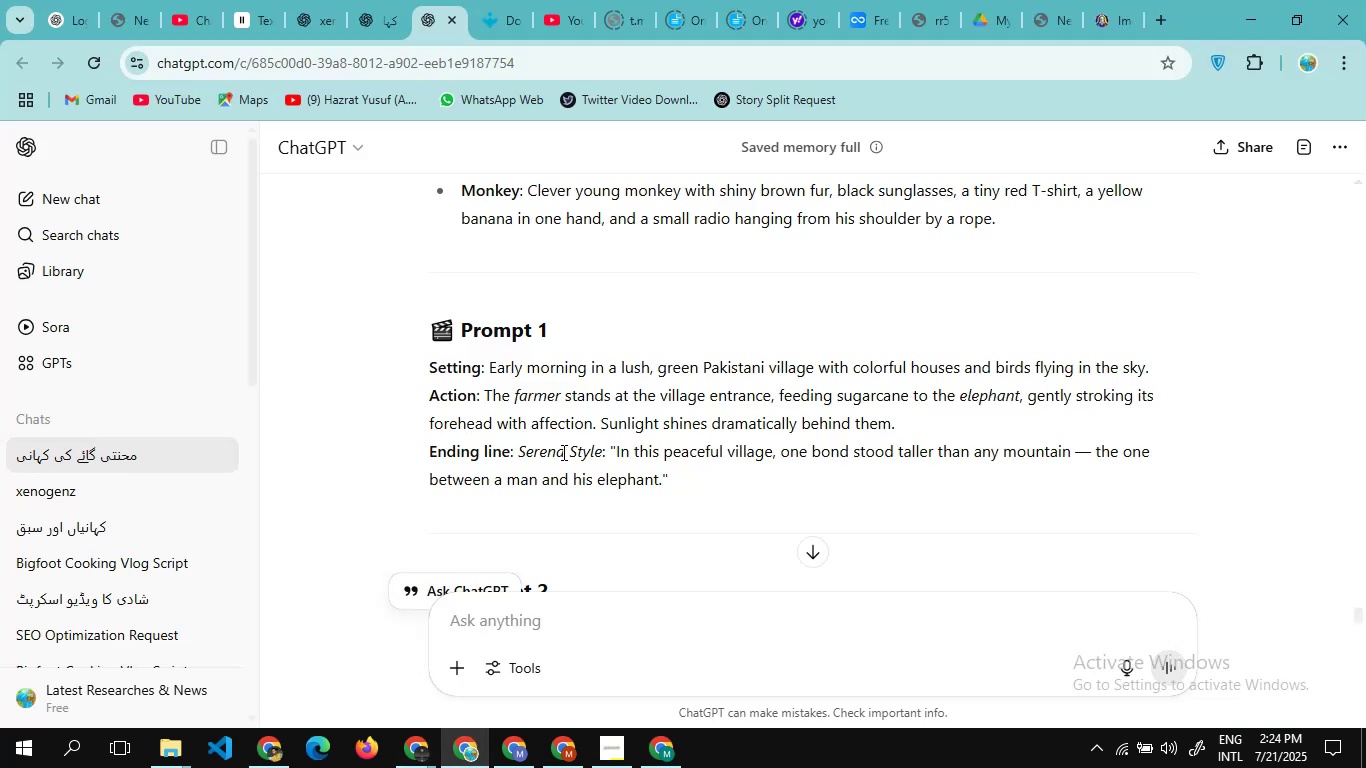 
scroll: coordinate [562, 452], scroll_direction: up, amount: 6.0
 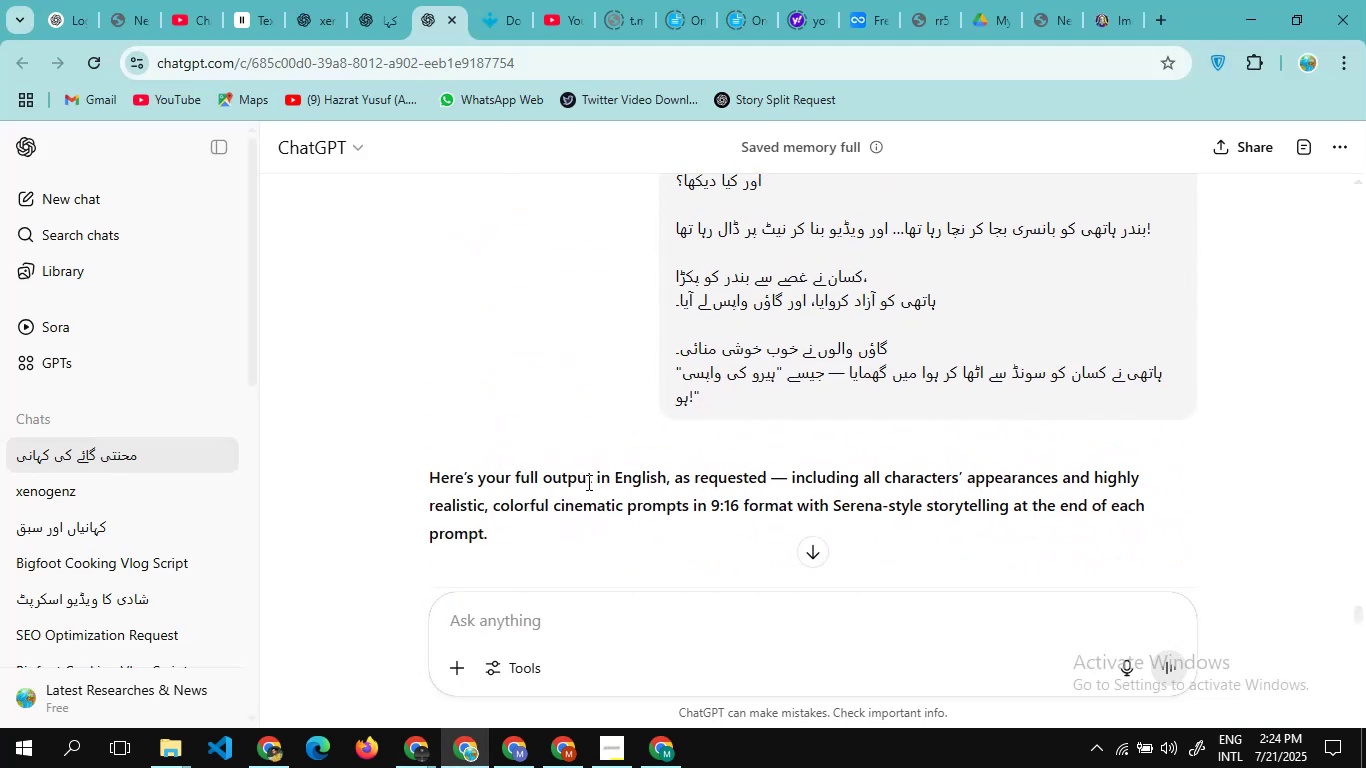 
scroll: coordinate [587, 482], scroll_direction: down, amount: 4.0
 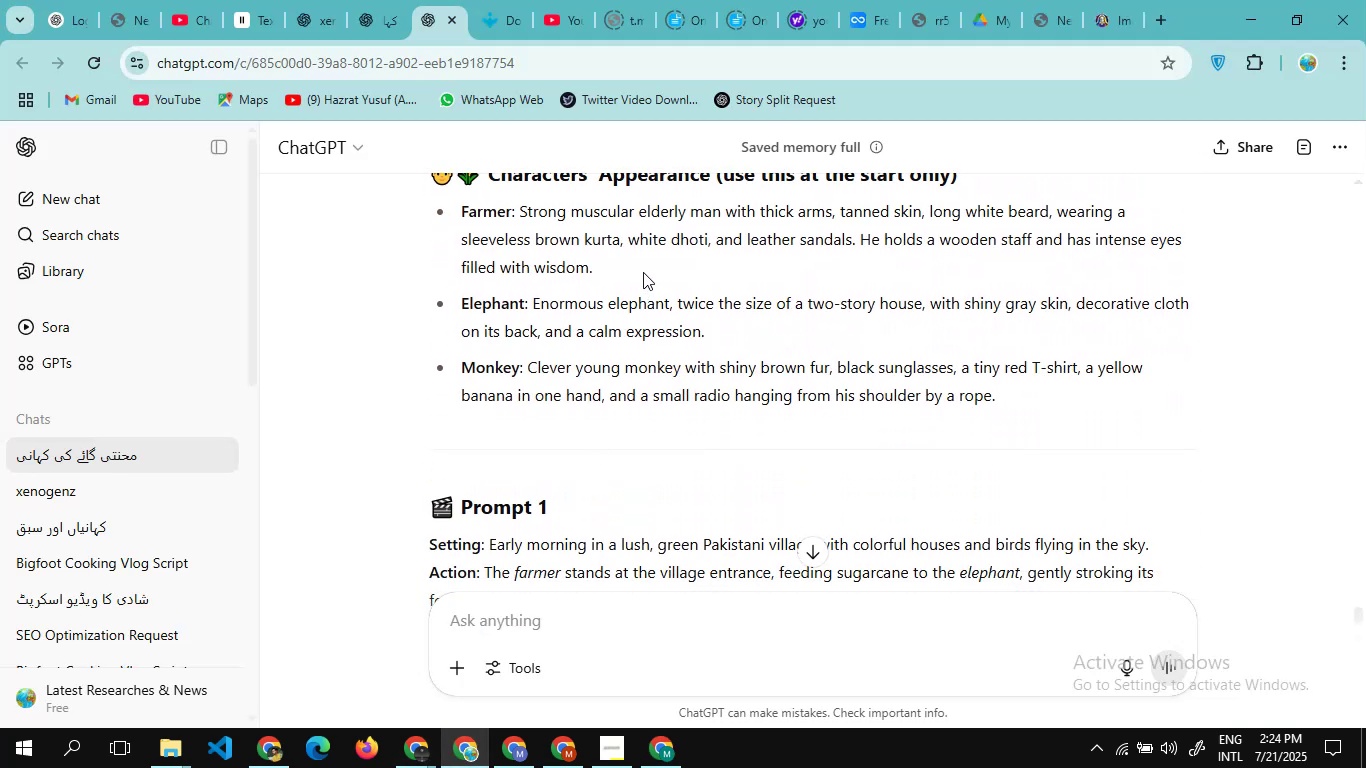 
left_click_drag(start_coordinate=[640, 267], to_coordinate=[453, 200])
 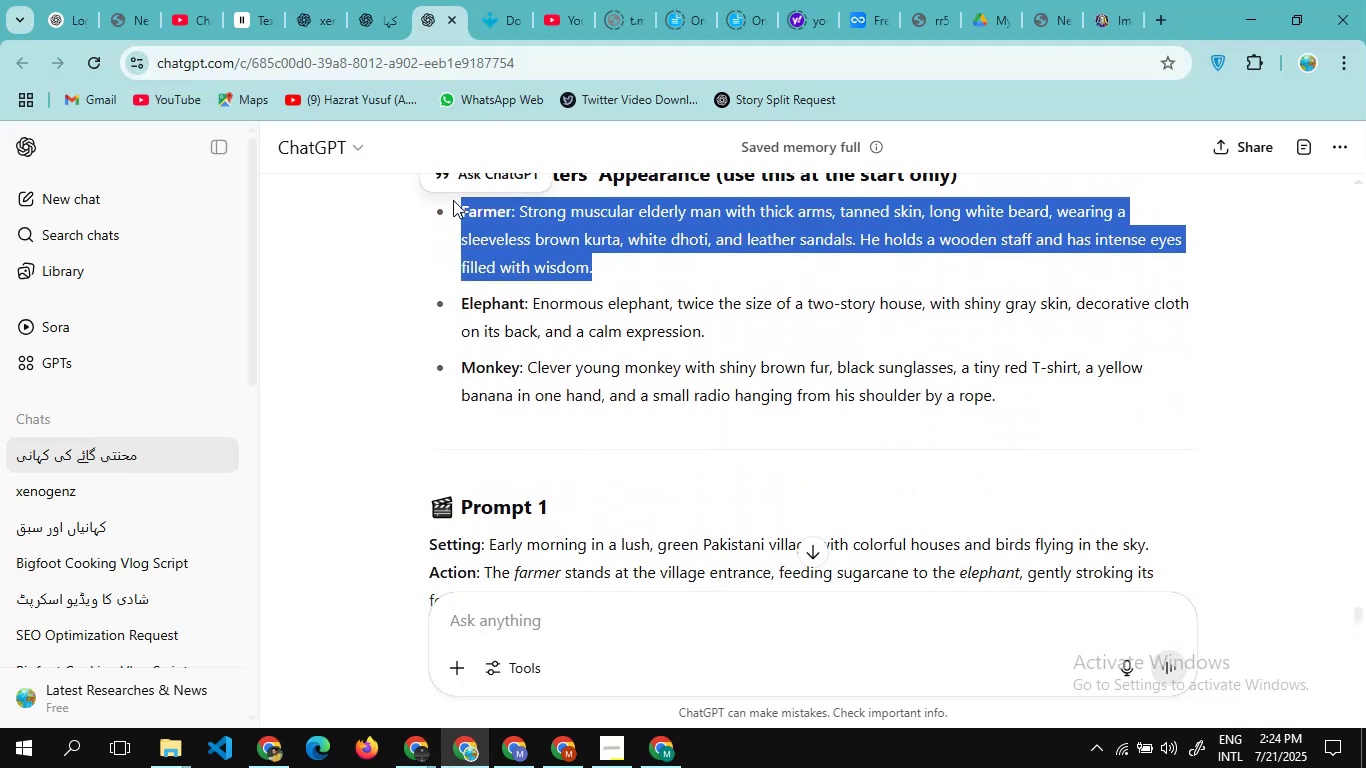 
key(Control+C)
 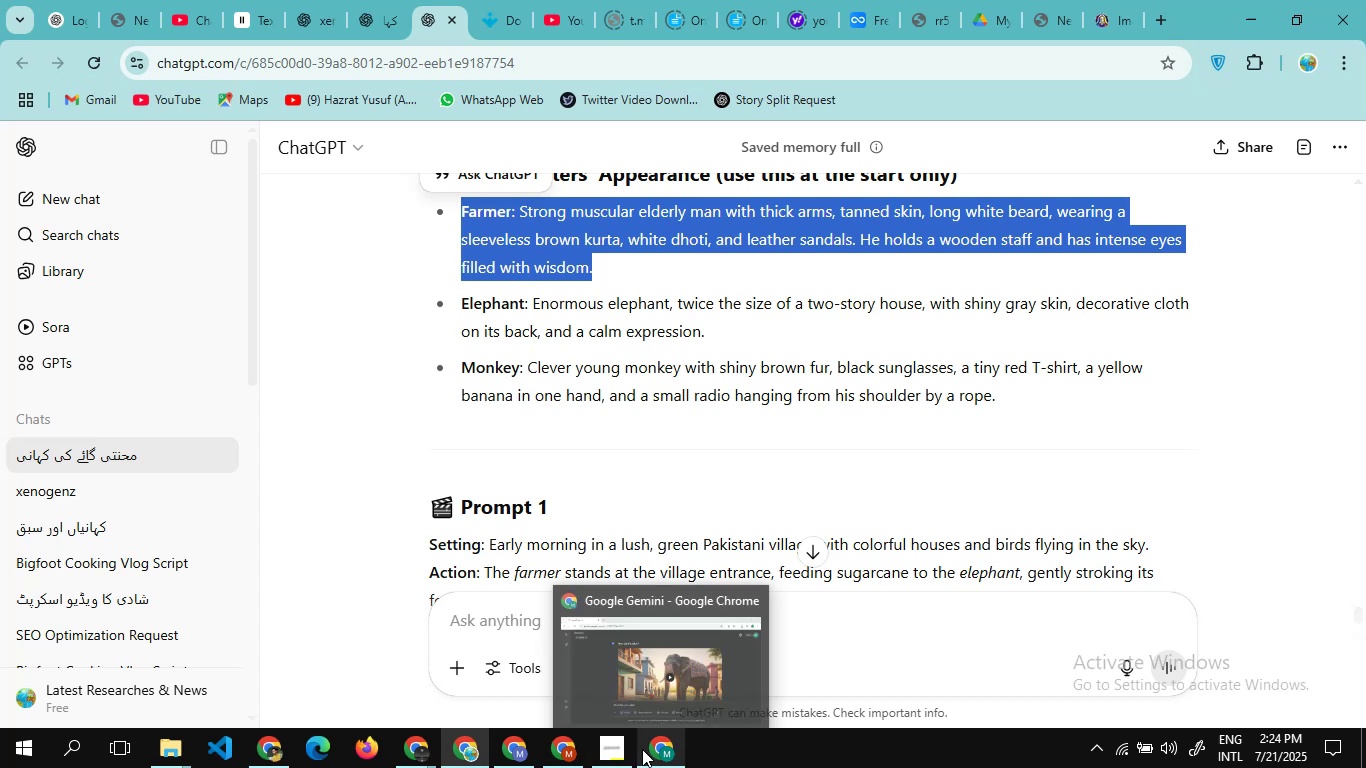 
left_click([642, 749])
 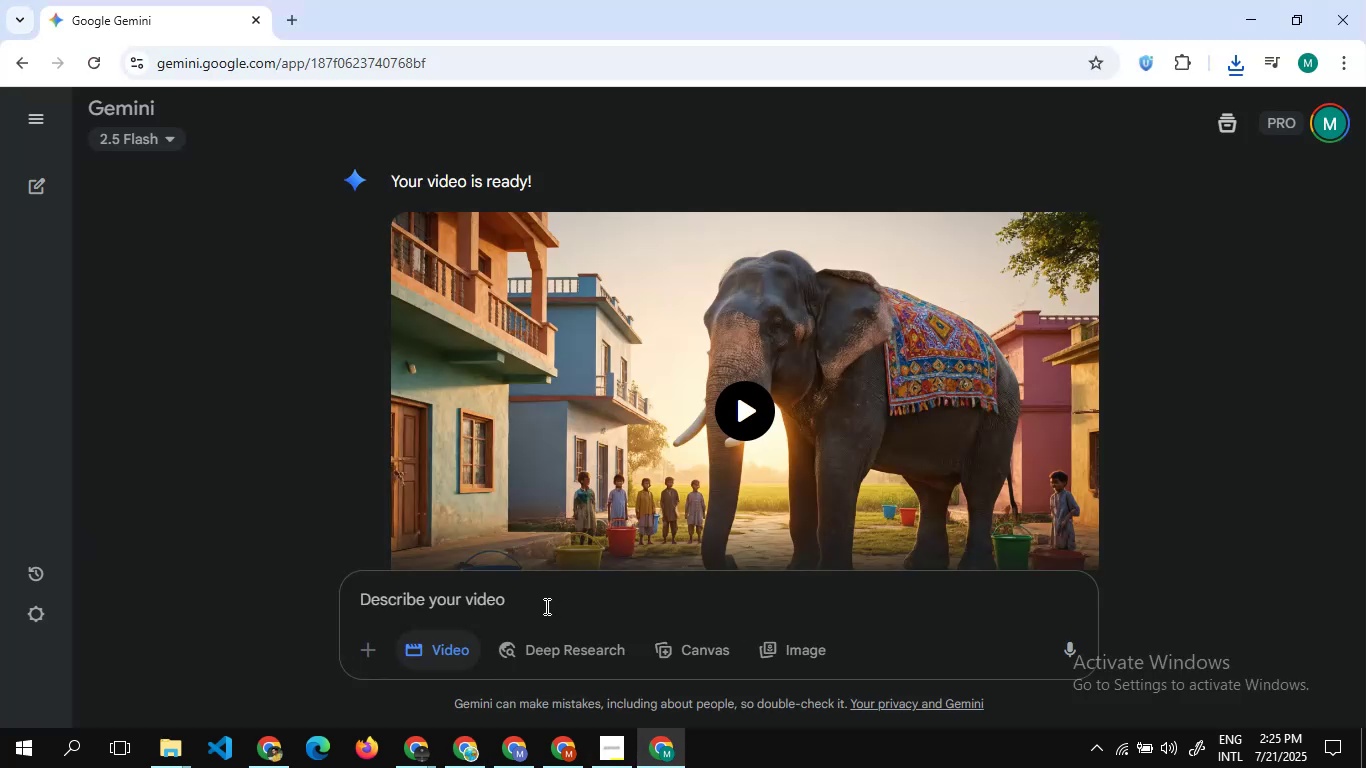 
key(Control+V)
 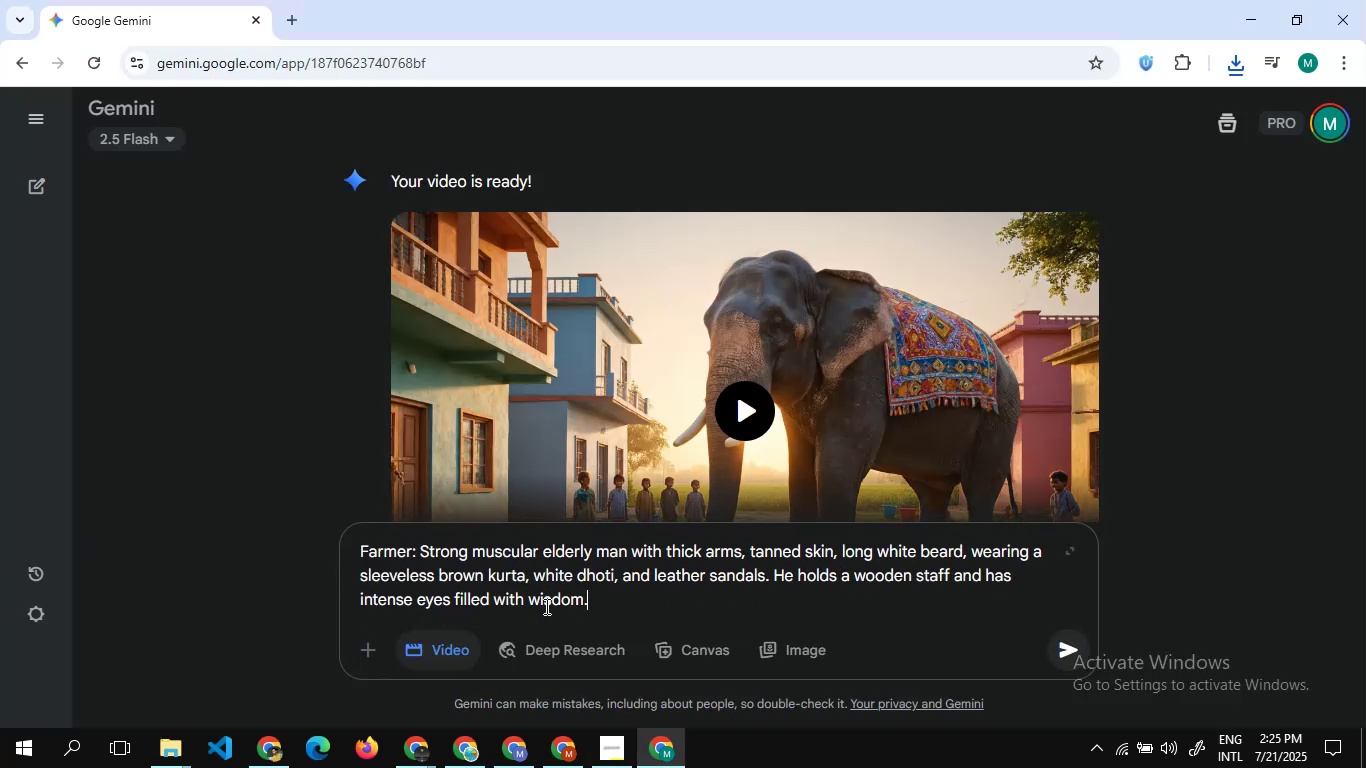 
key(Shift+Enter)
 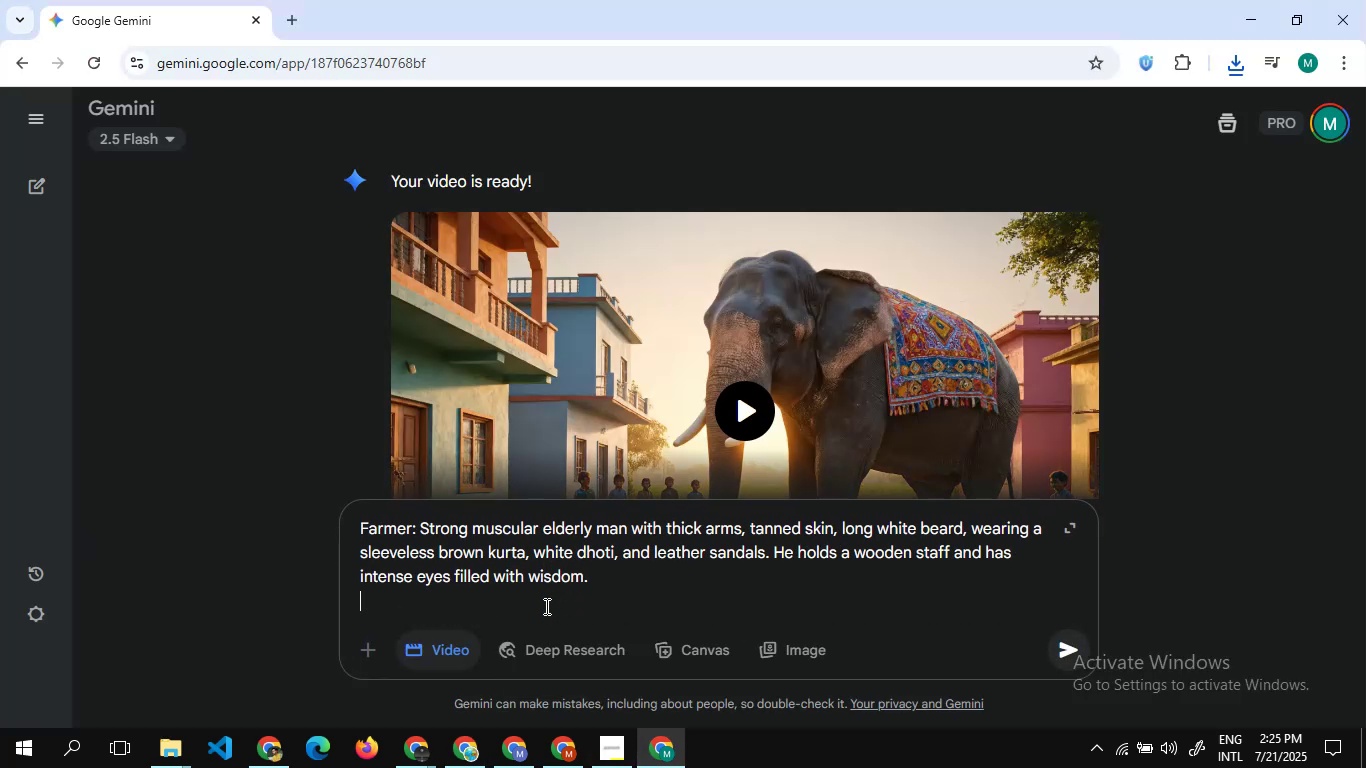 
key(Shift+Enter)
 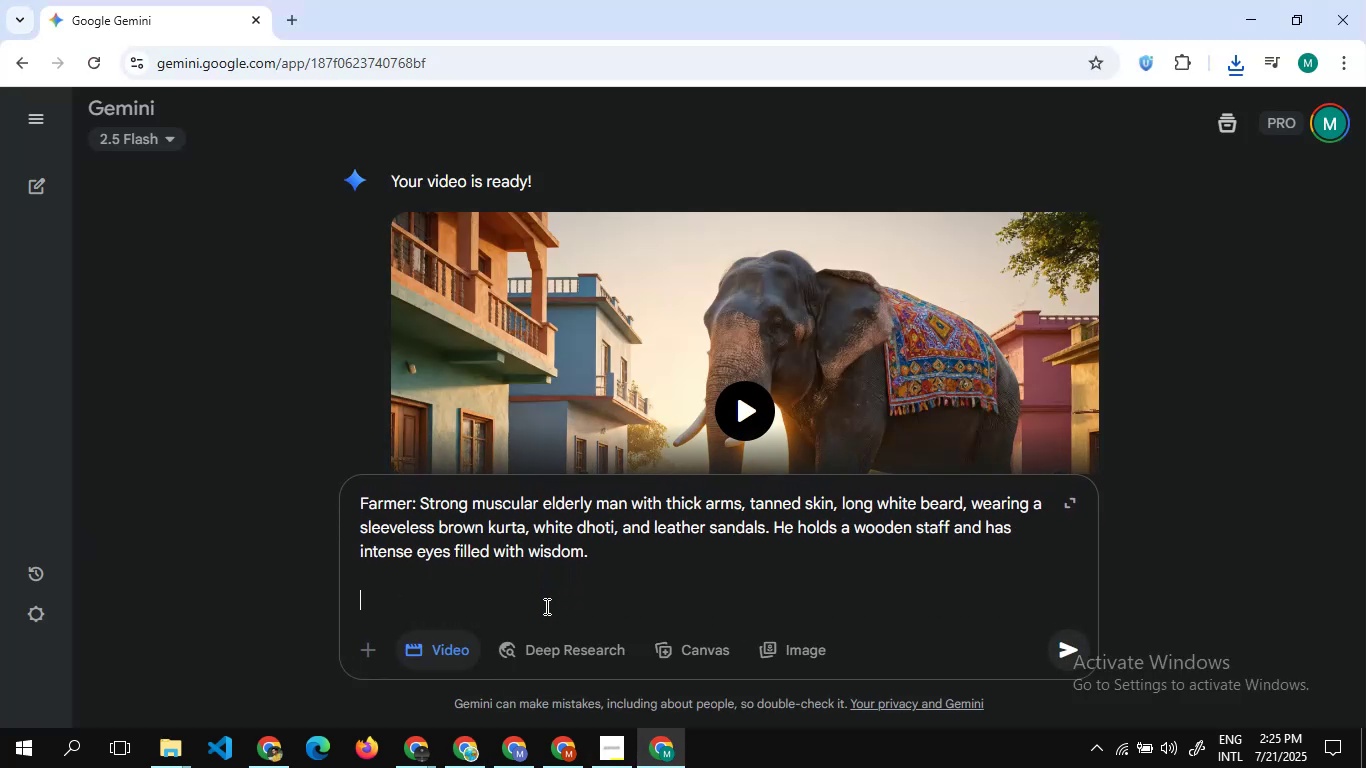 
key(Alt+AltLeft)
 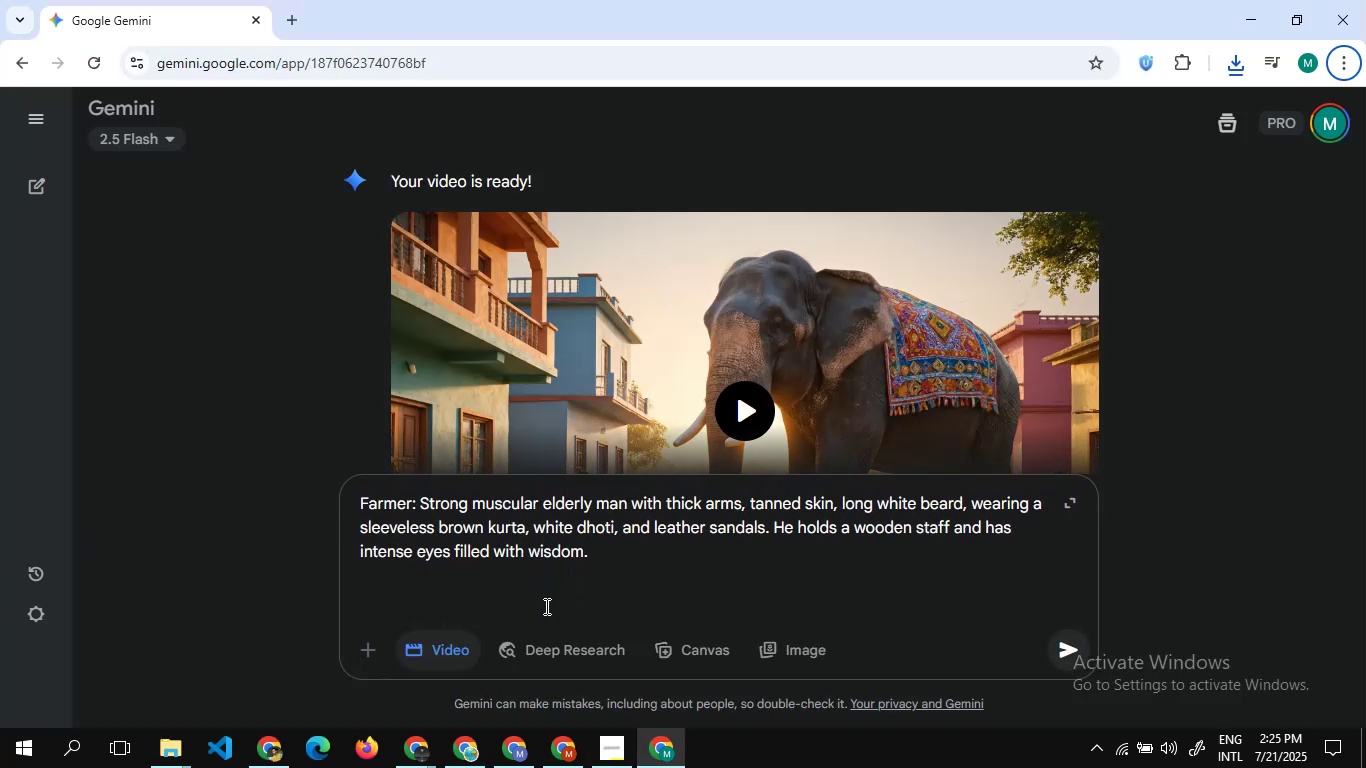 
key(Alt+AltLeft)
 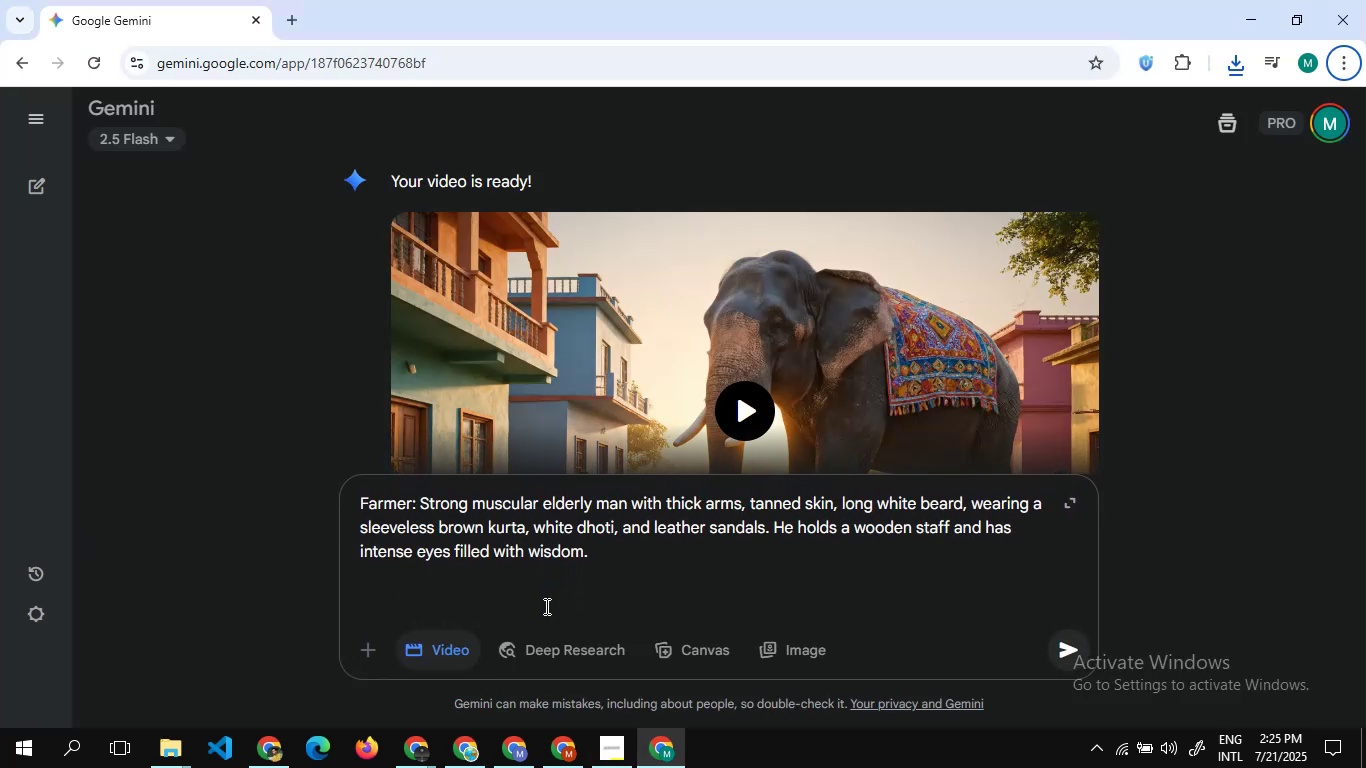 
key(Alt+Tab)
 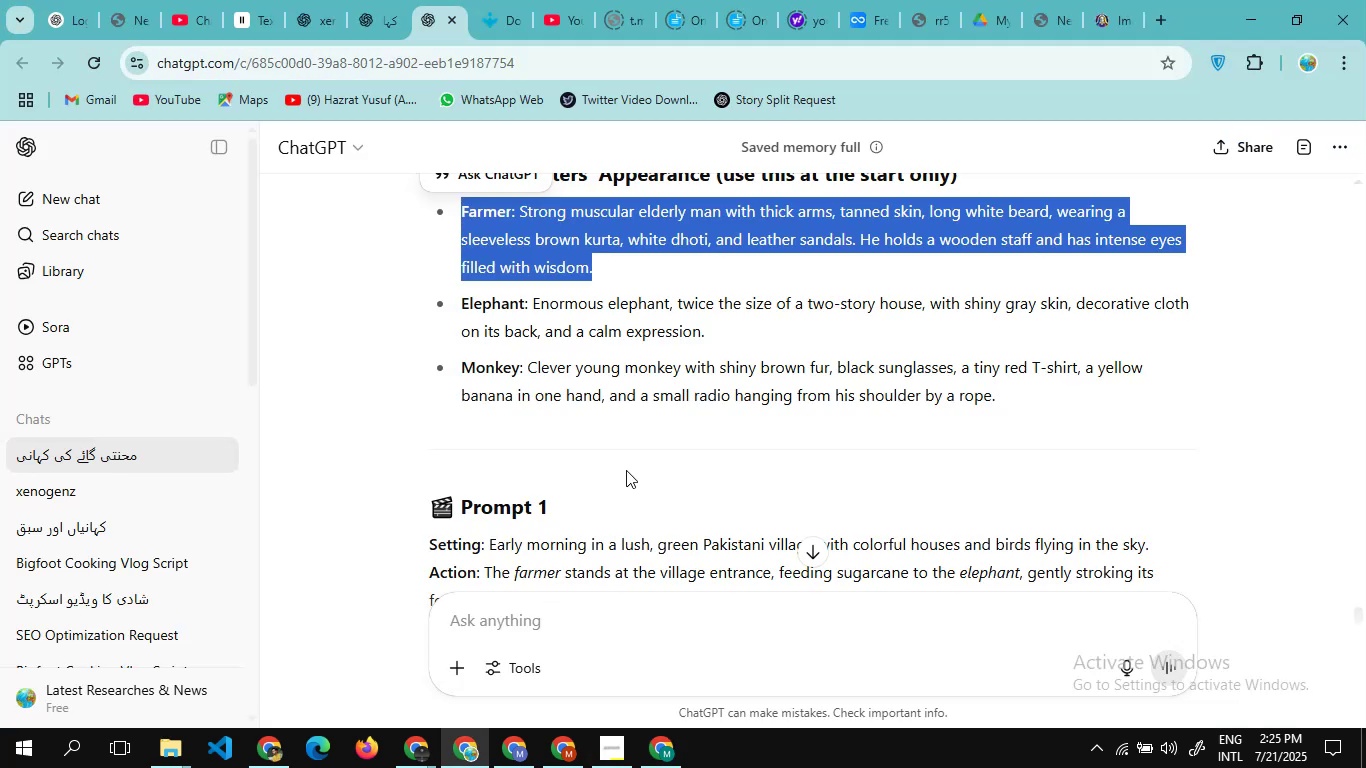 
scroll: coordinate [634, 475], scroll_direction: down, amount: 6.0
 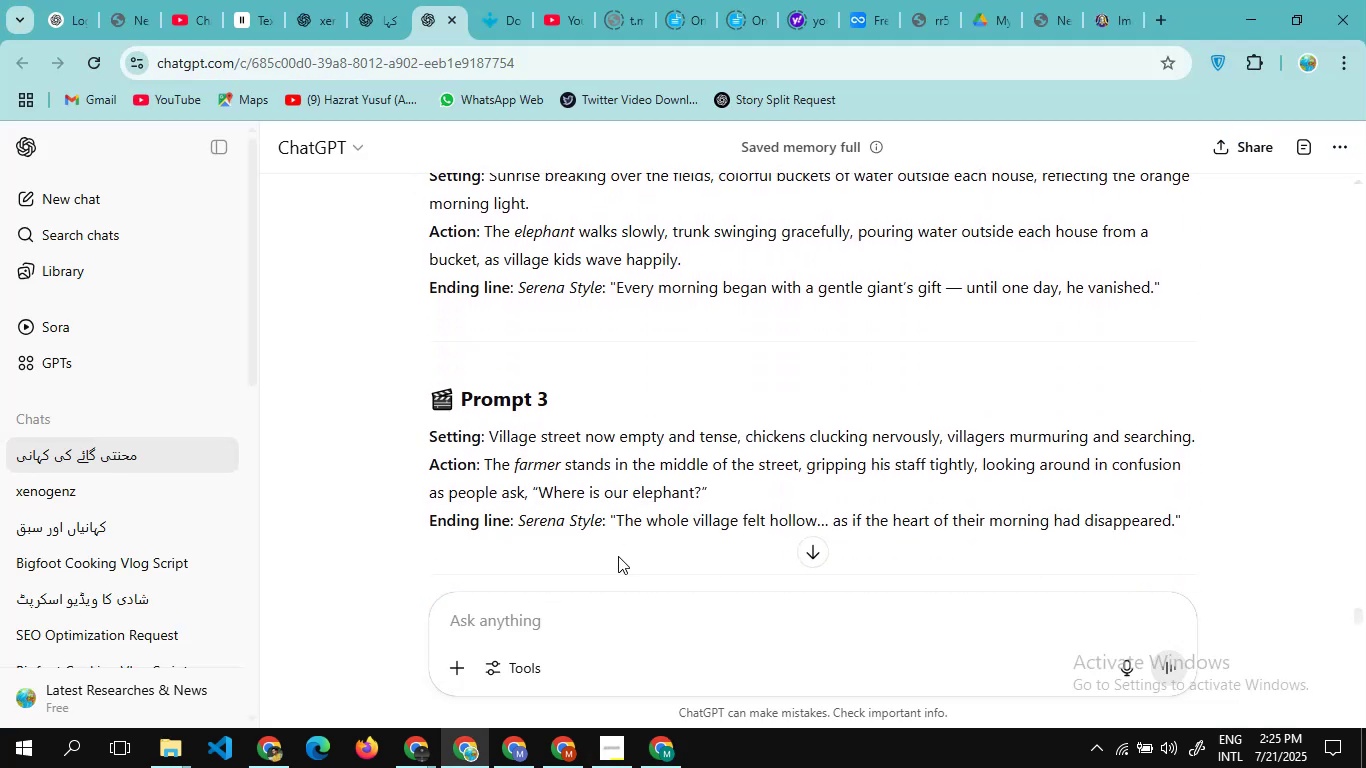 
left_click_drag(start_coordinate=[617, 553], to_coordinate=[426, 437])
 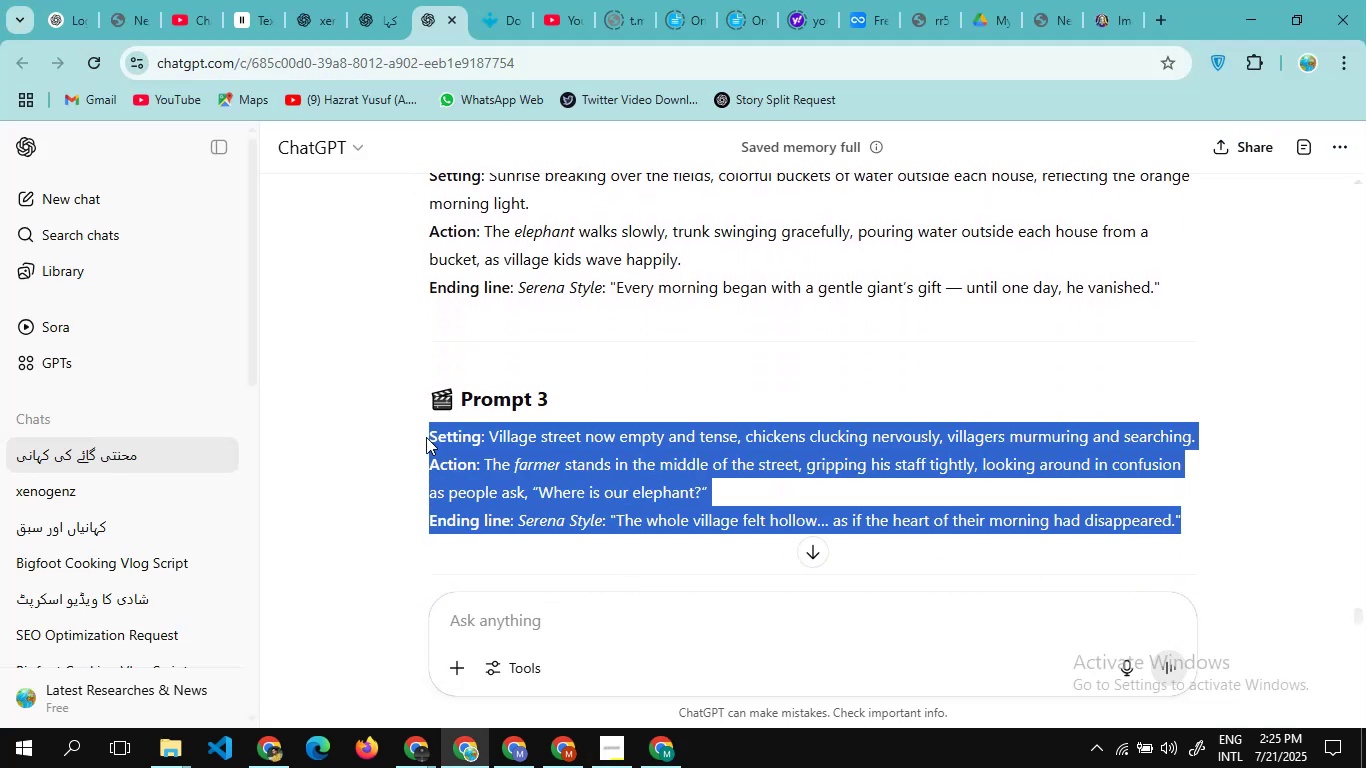 
key(Control+V)
 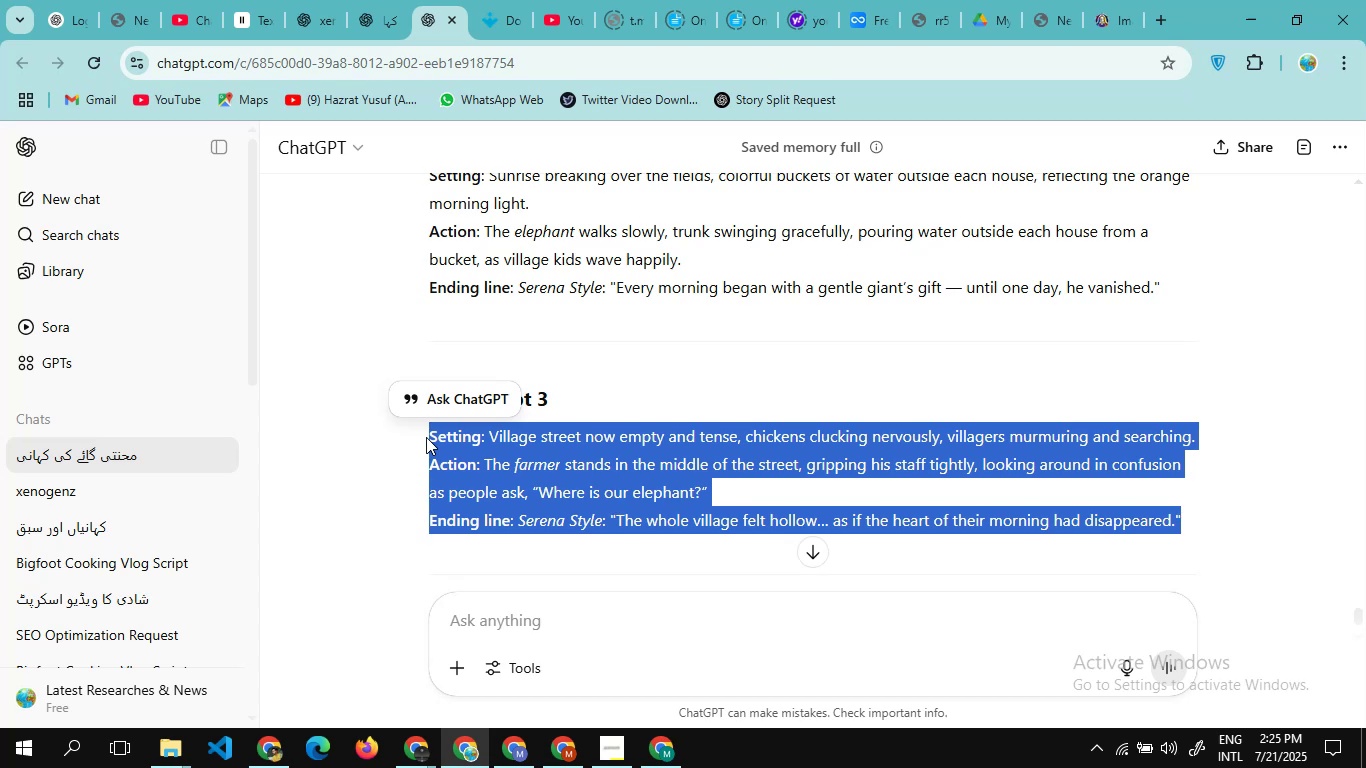 
key(Control+C)
 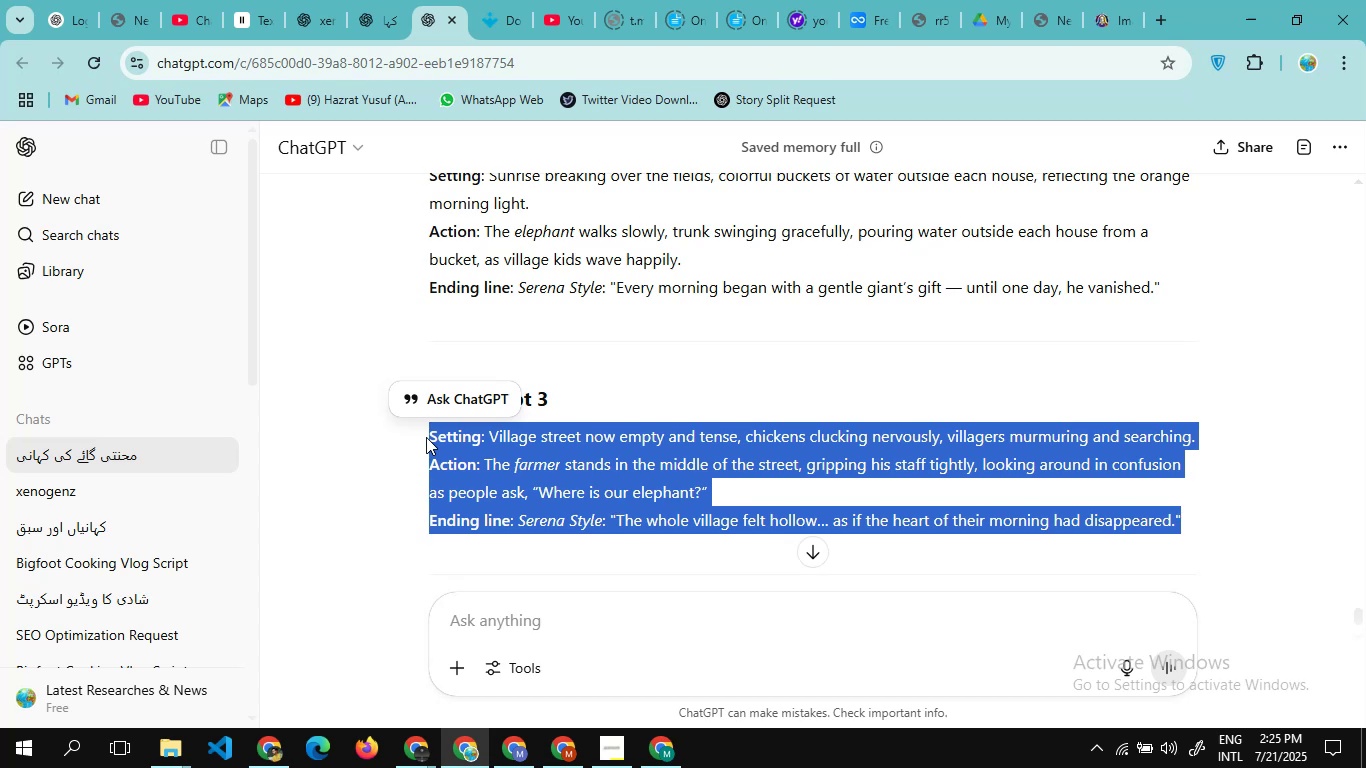 
key(Control+C)
 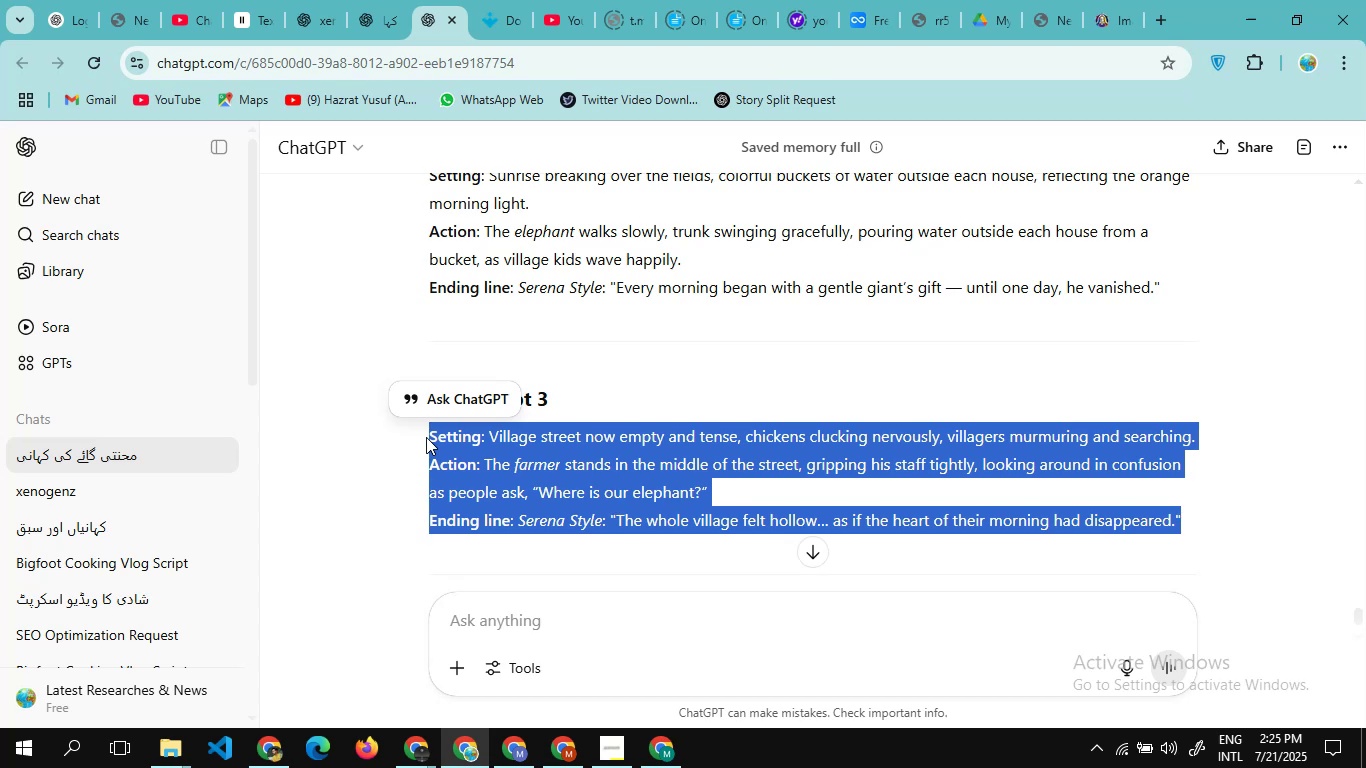 
key(Alt+Tab)
 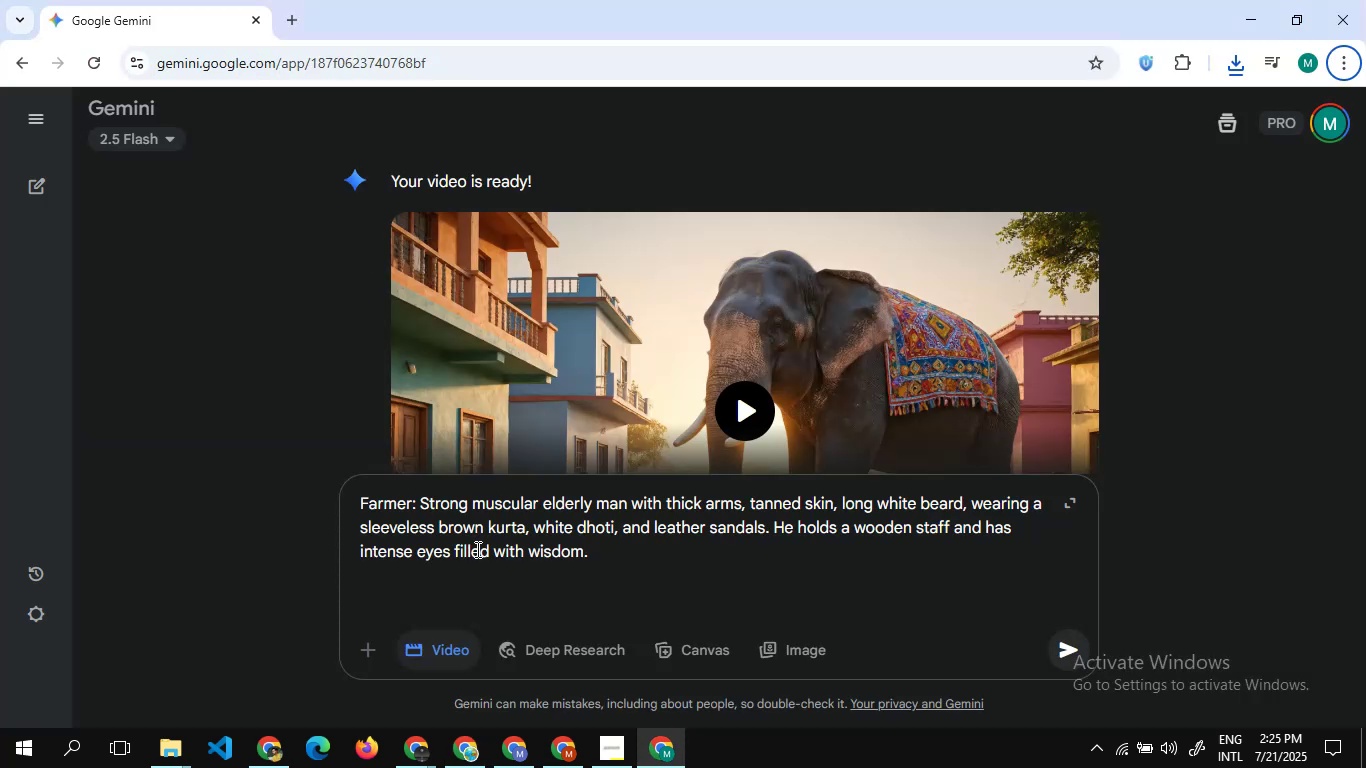 
left_click([476, 569])
 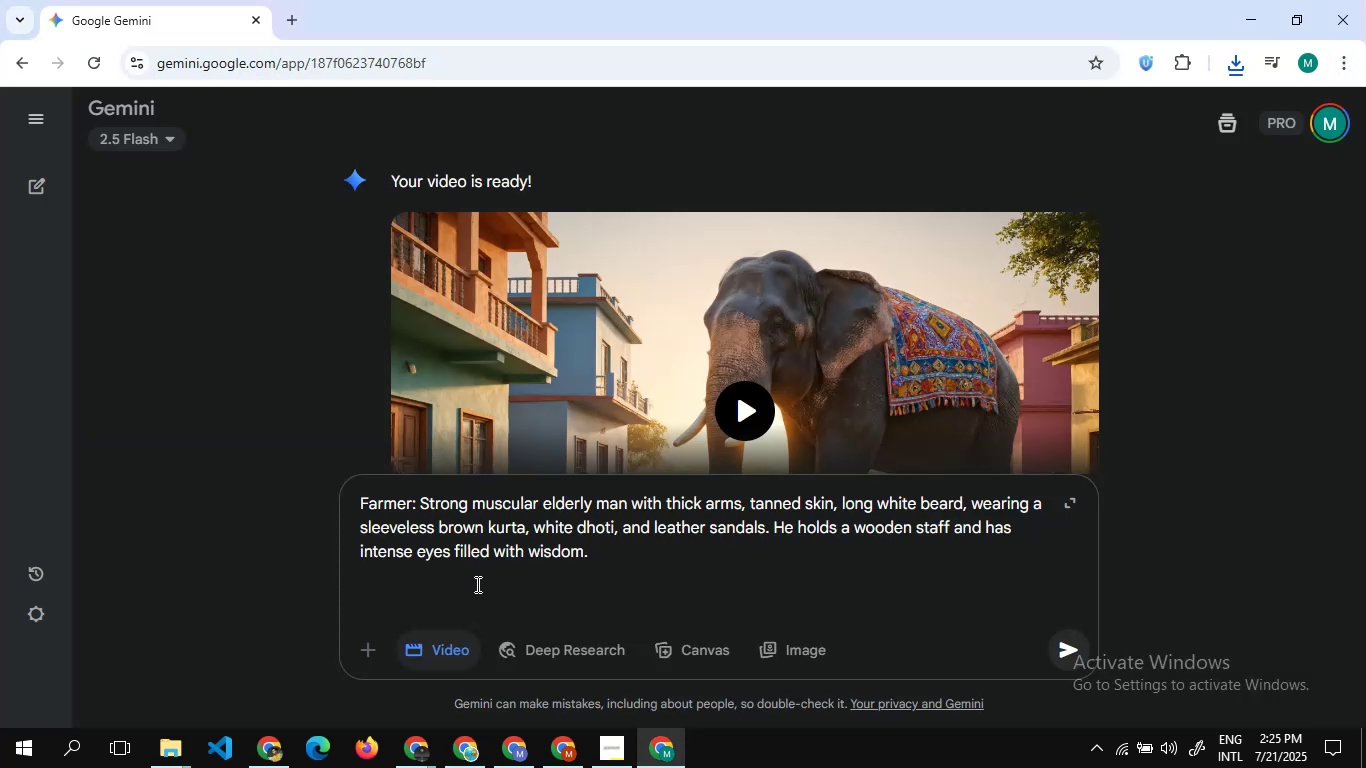 
left_click([476, 584])
 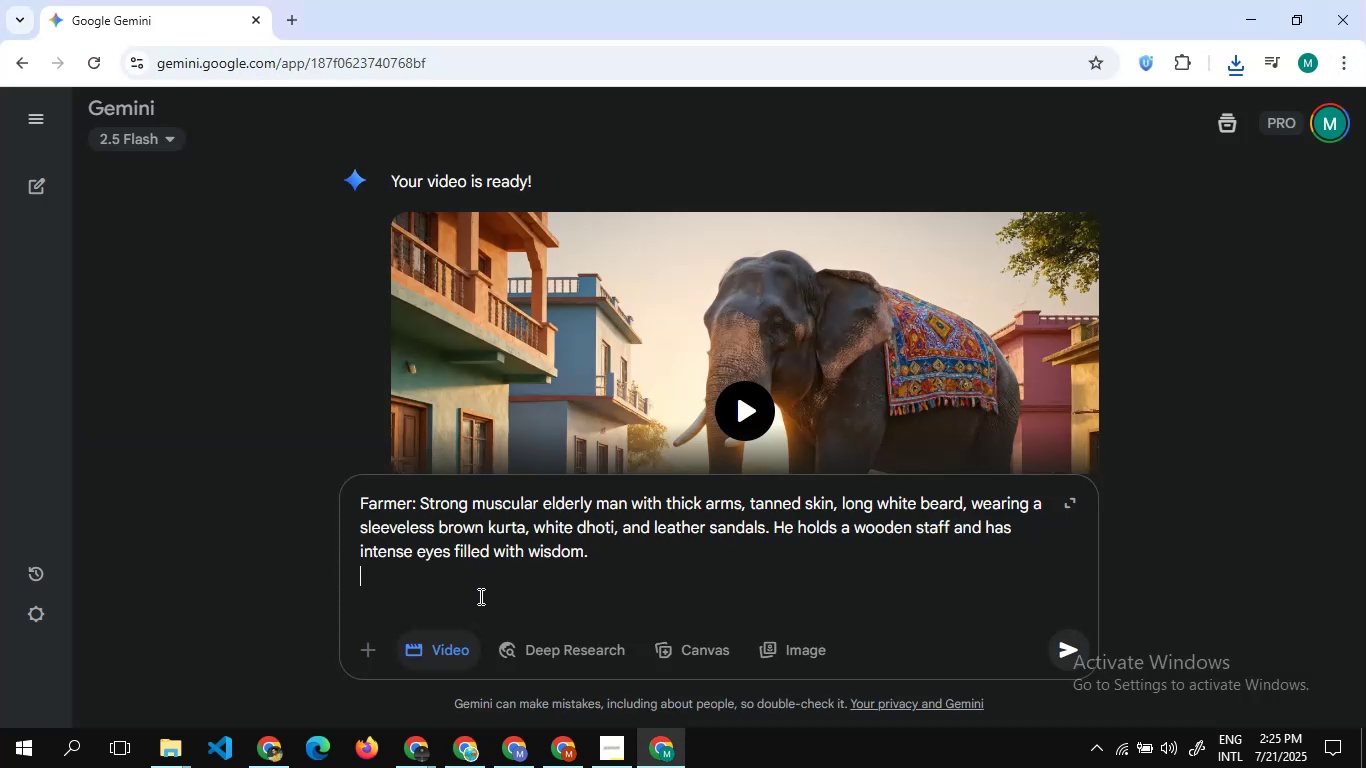 
left_click([479, 596])
 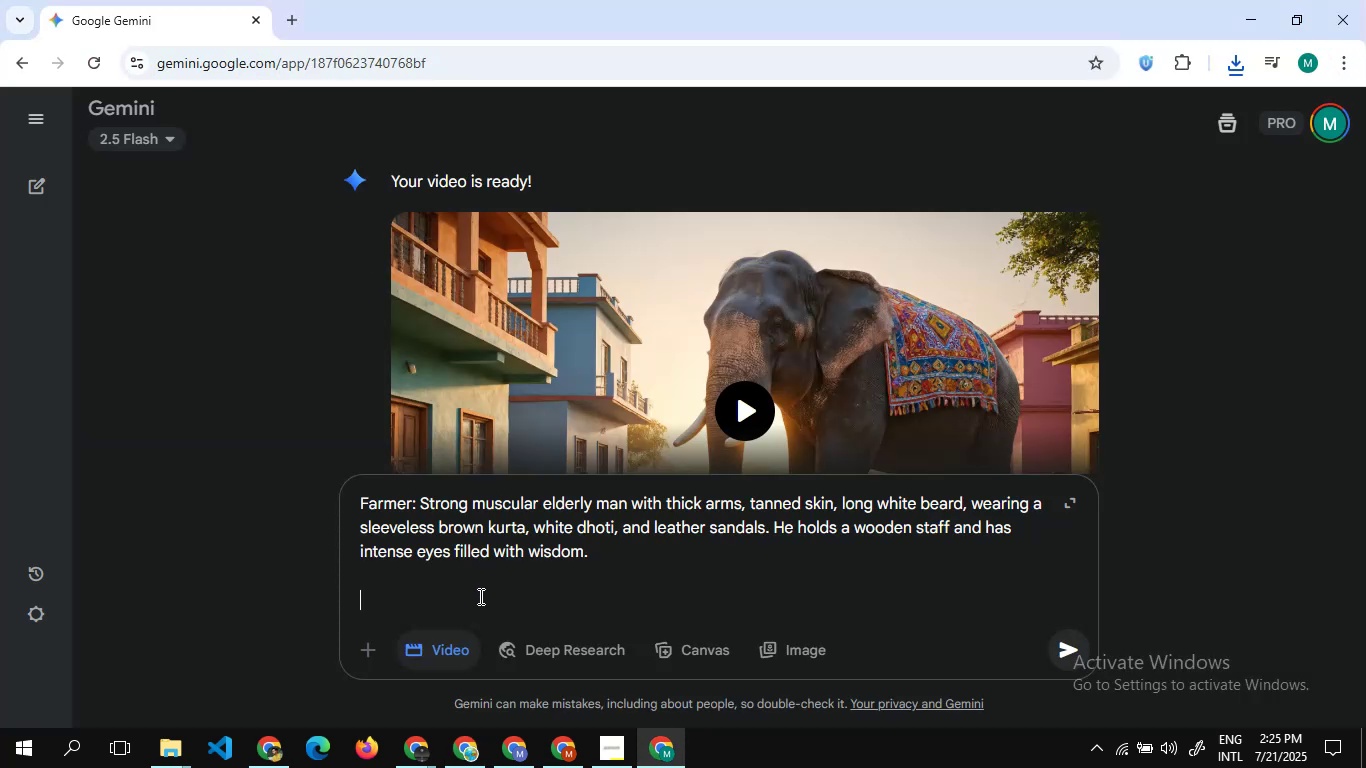 
key(Control+V)
 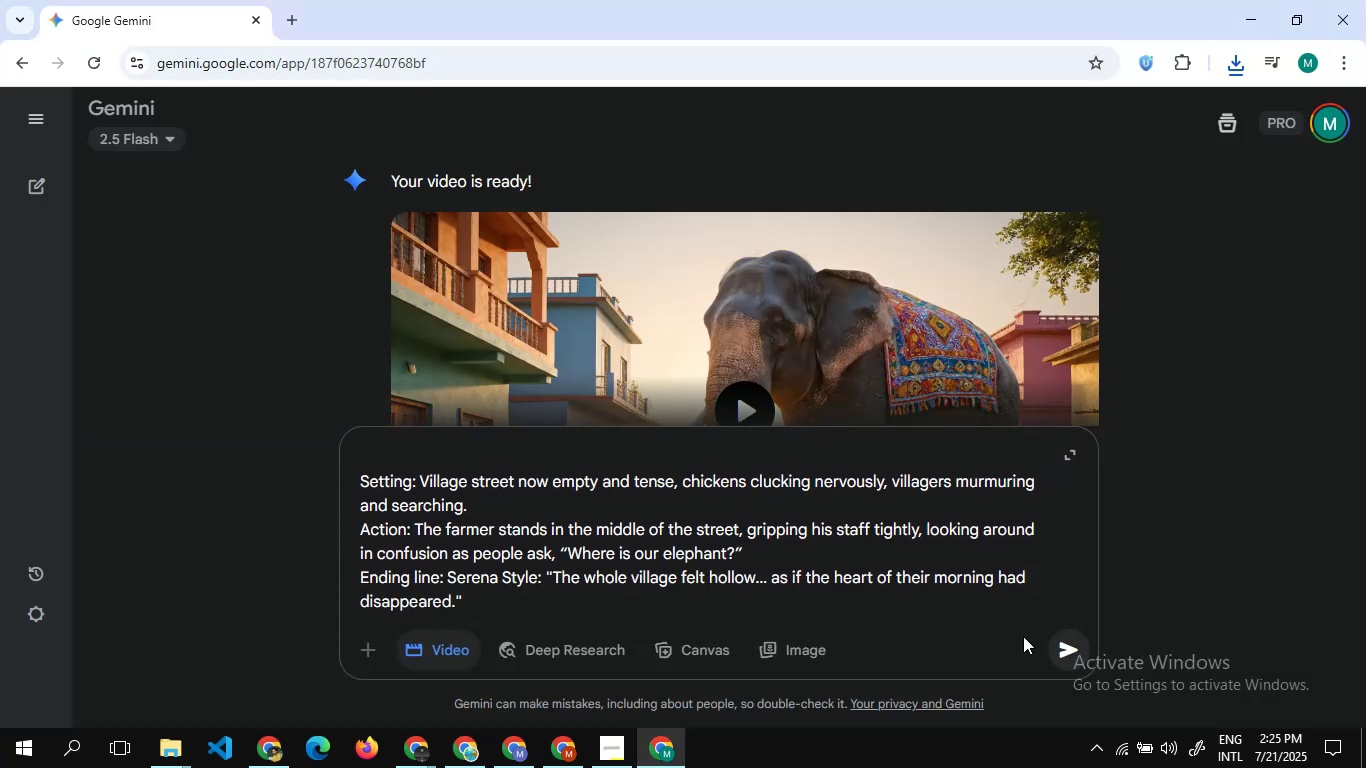 
left_click([1060, 645])
 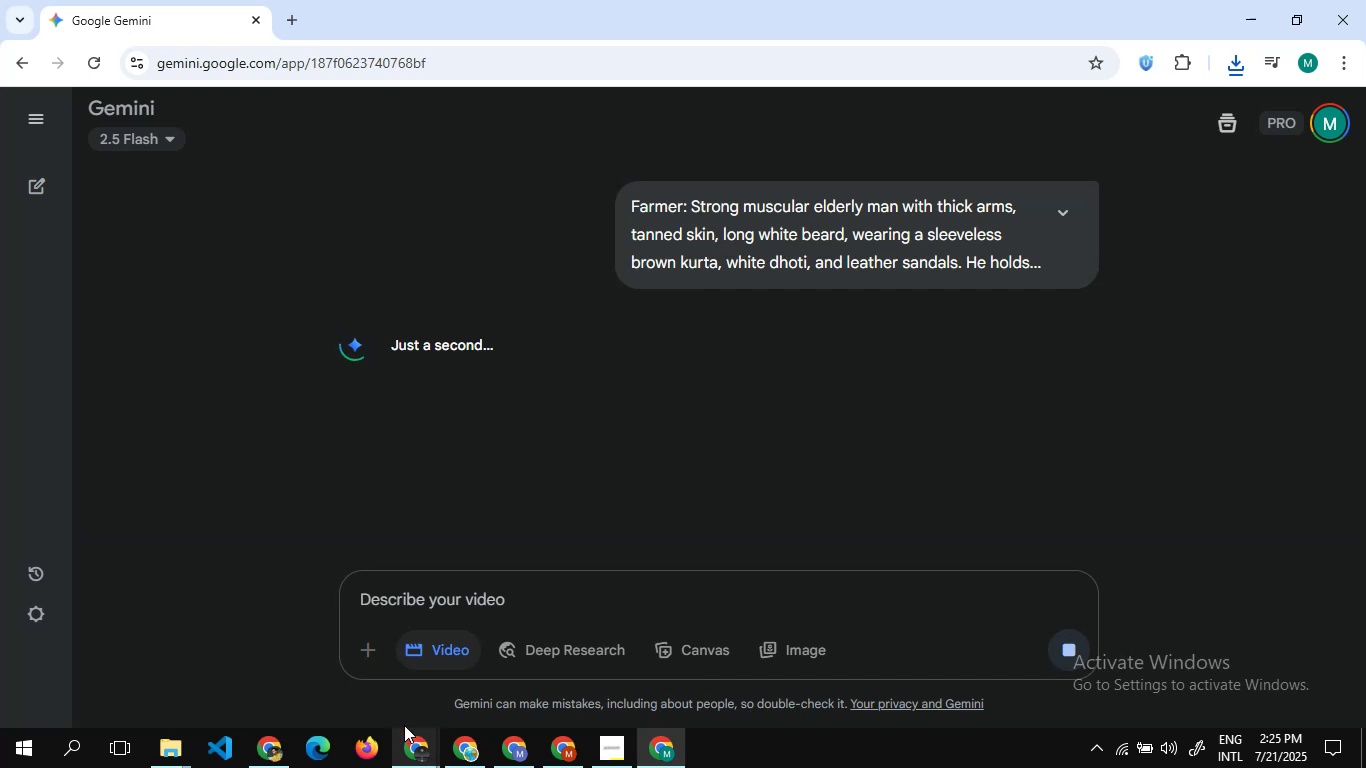 
left_click([184, 738])
 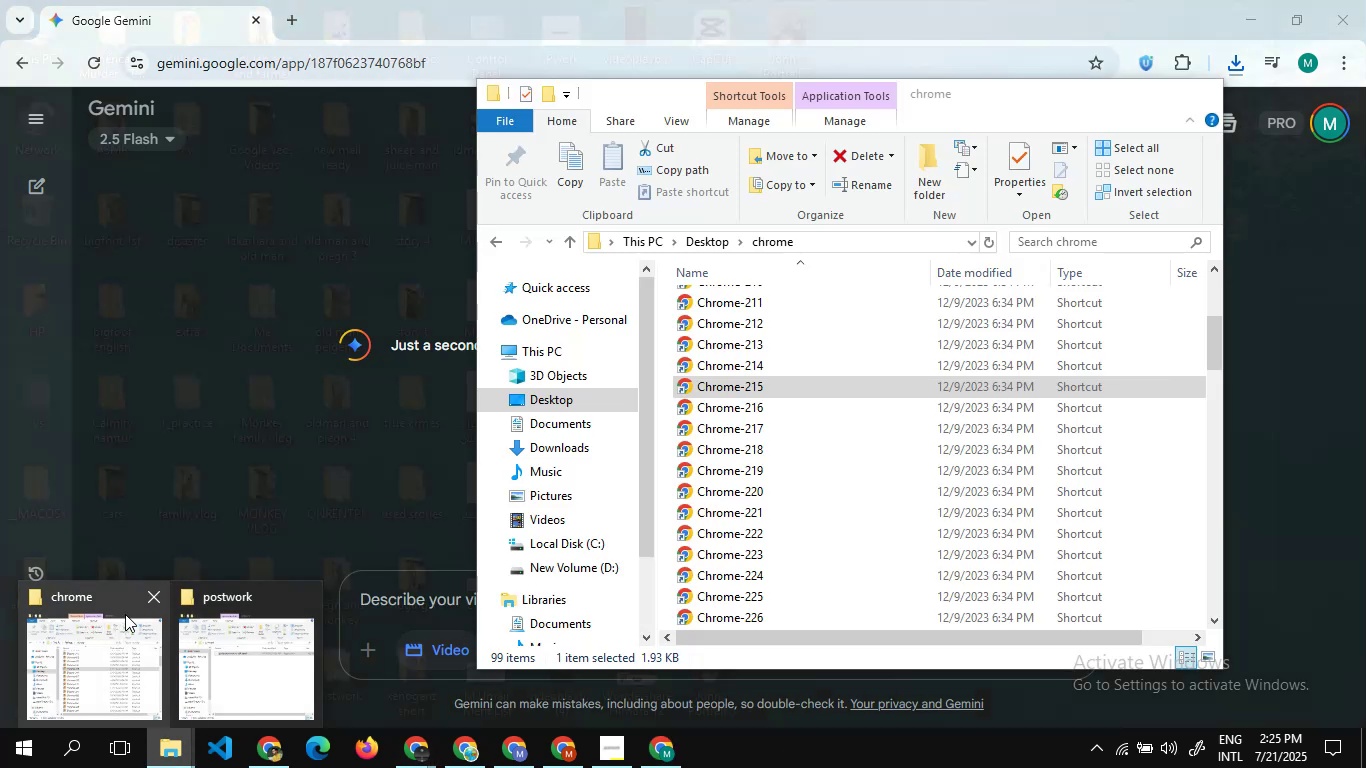 
left_click([125, 614])
 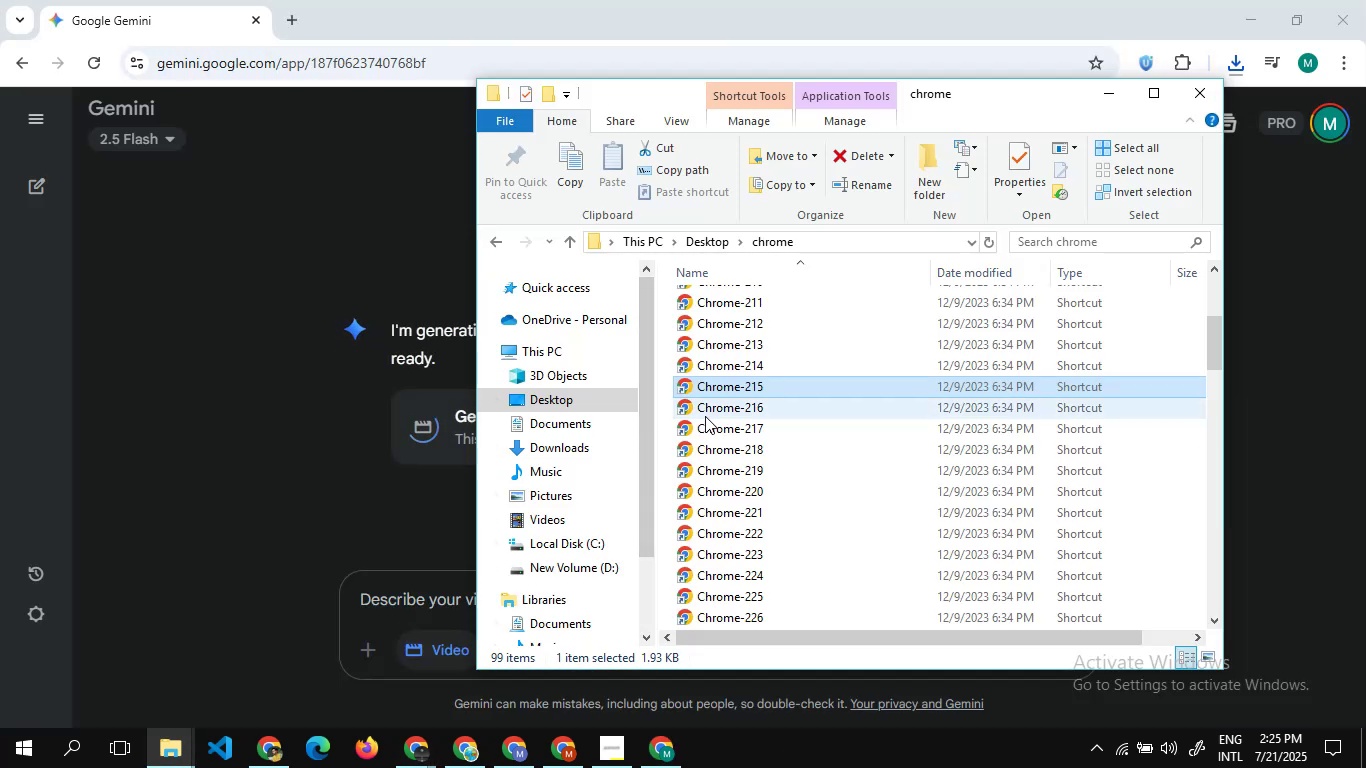 
double_click([705, 416])
 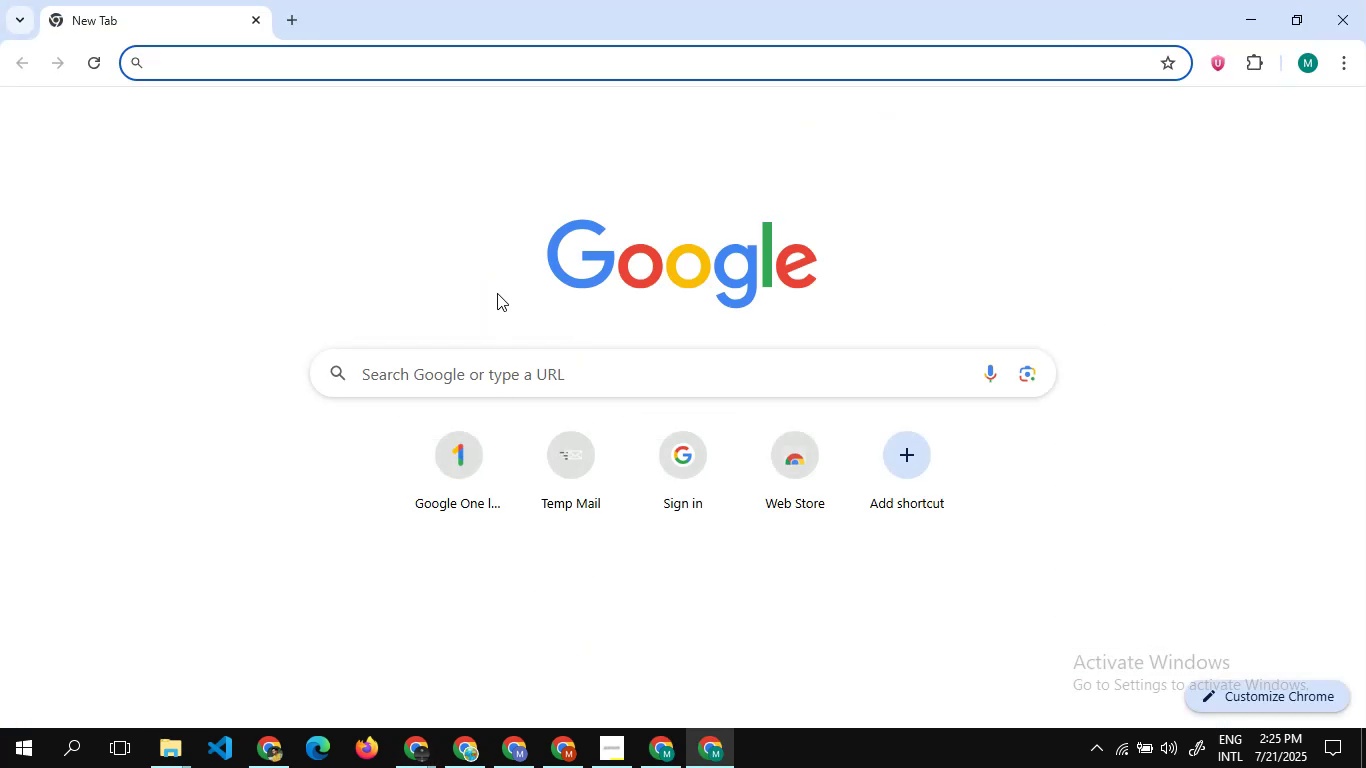 
wait(5.78)
 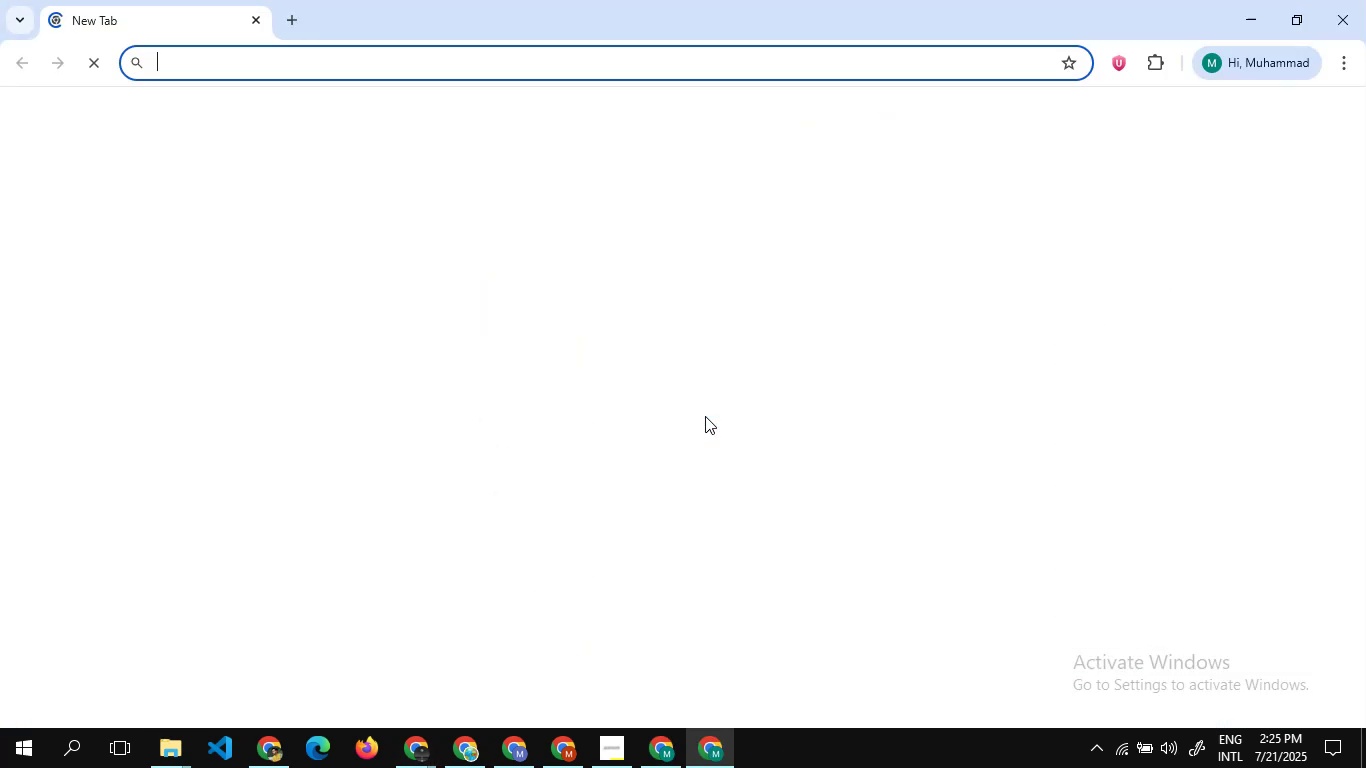 
left_click([24, 17])
 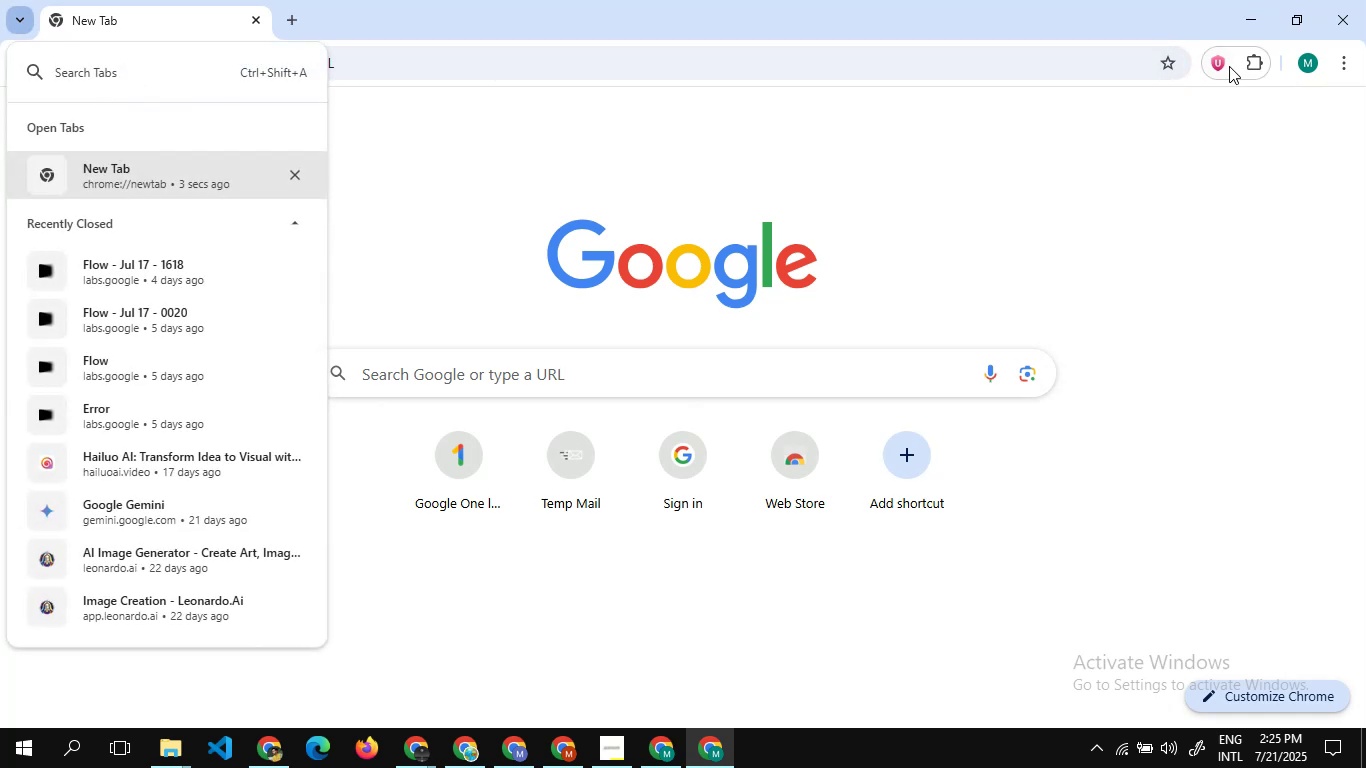 
left_click([1218, 66])
 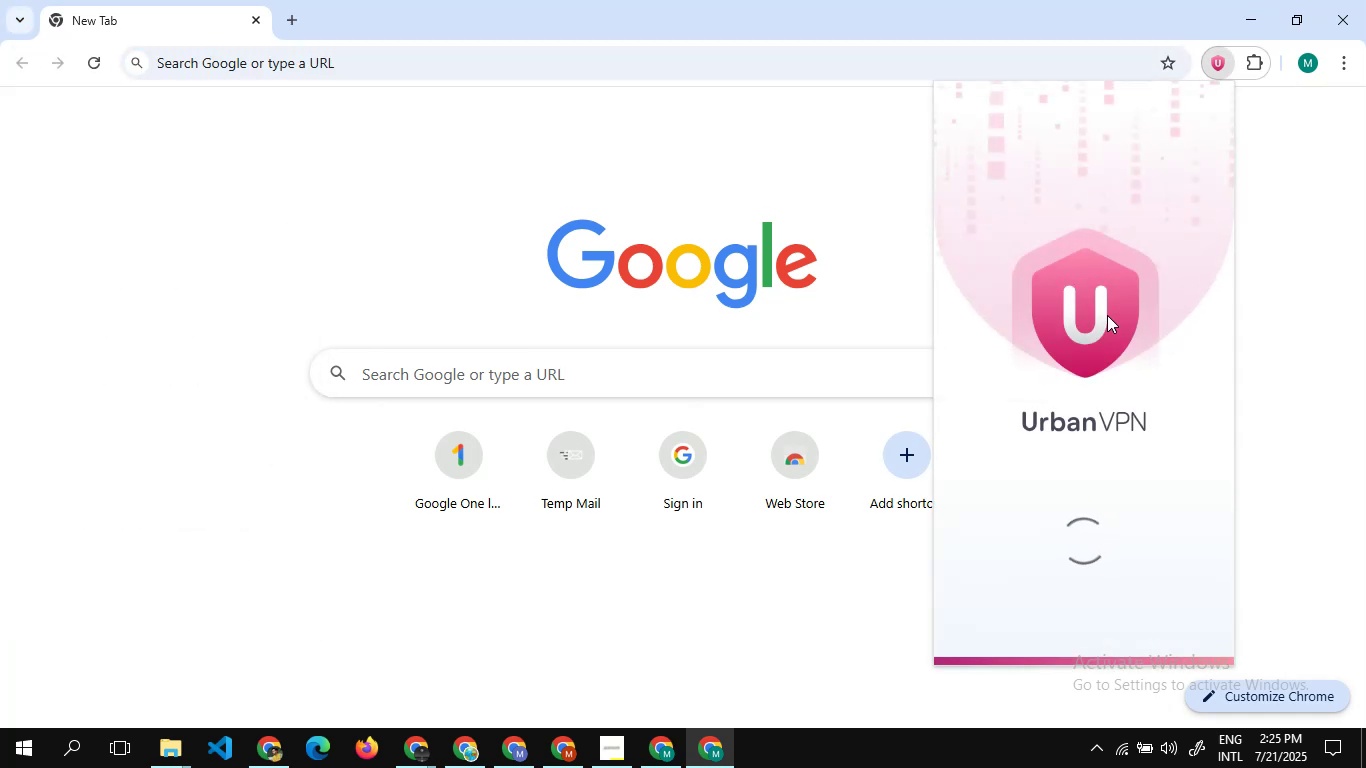 
wait(8.87)
 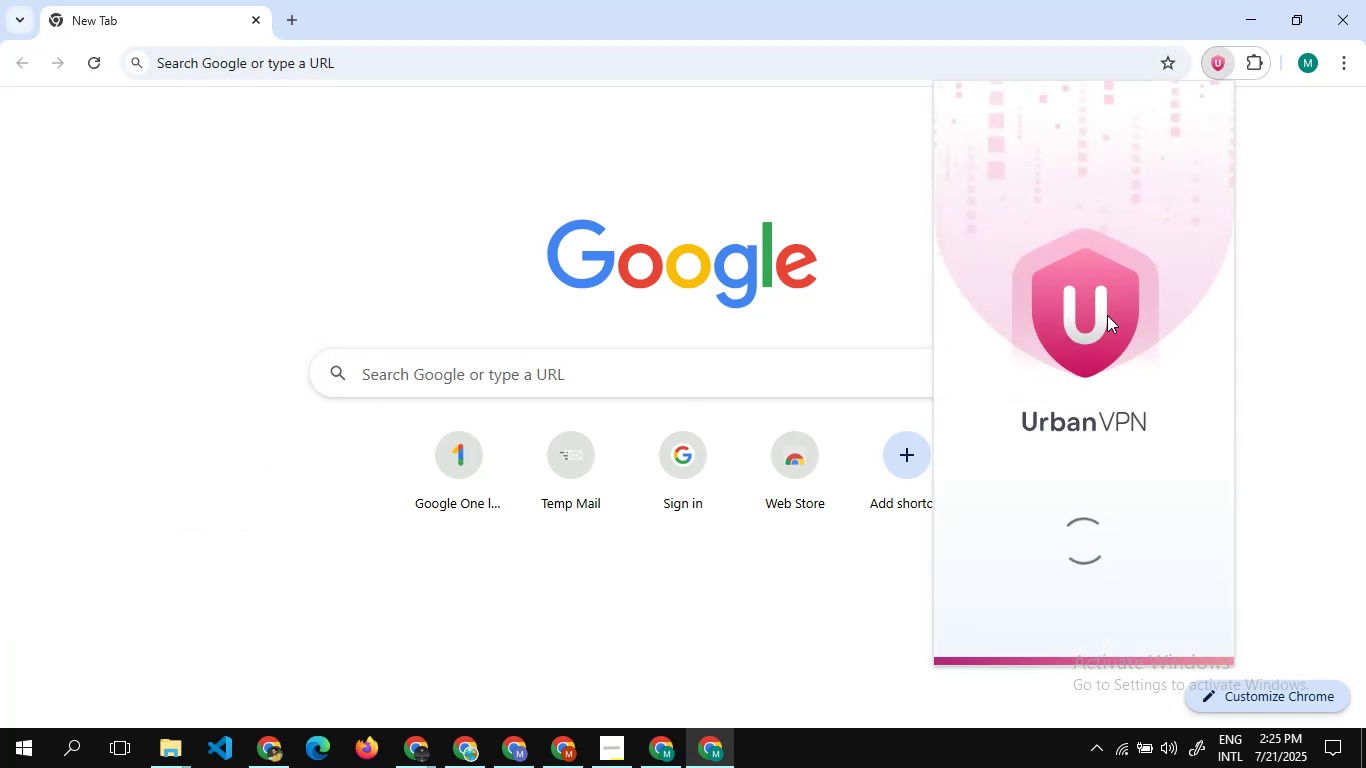 
left_click([1077, 314])
 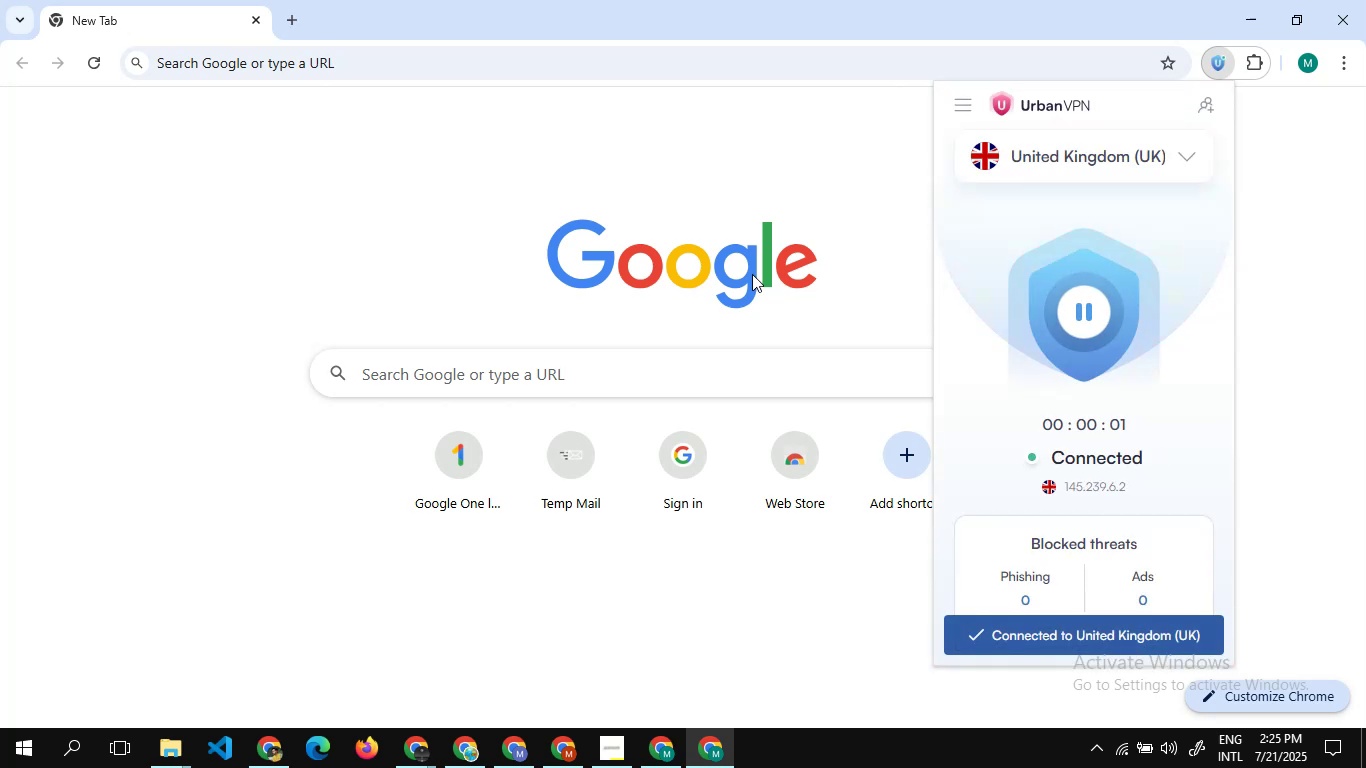 
wait(5.24)
 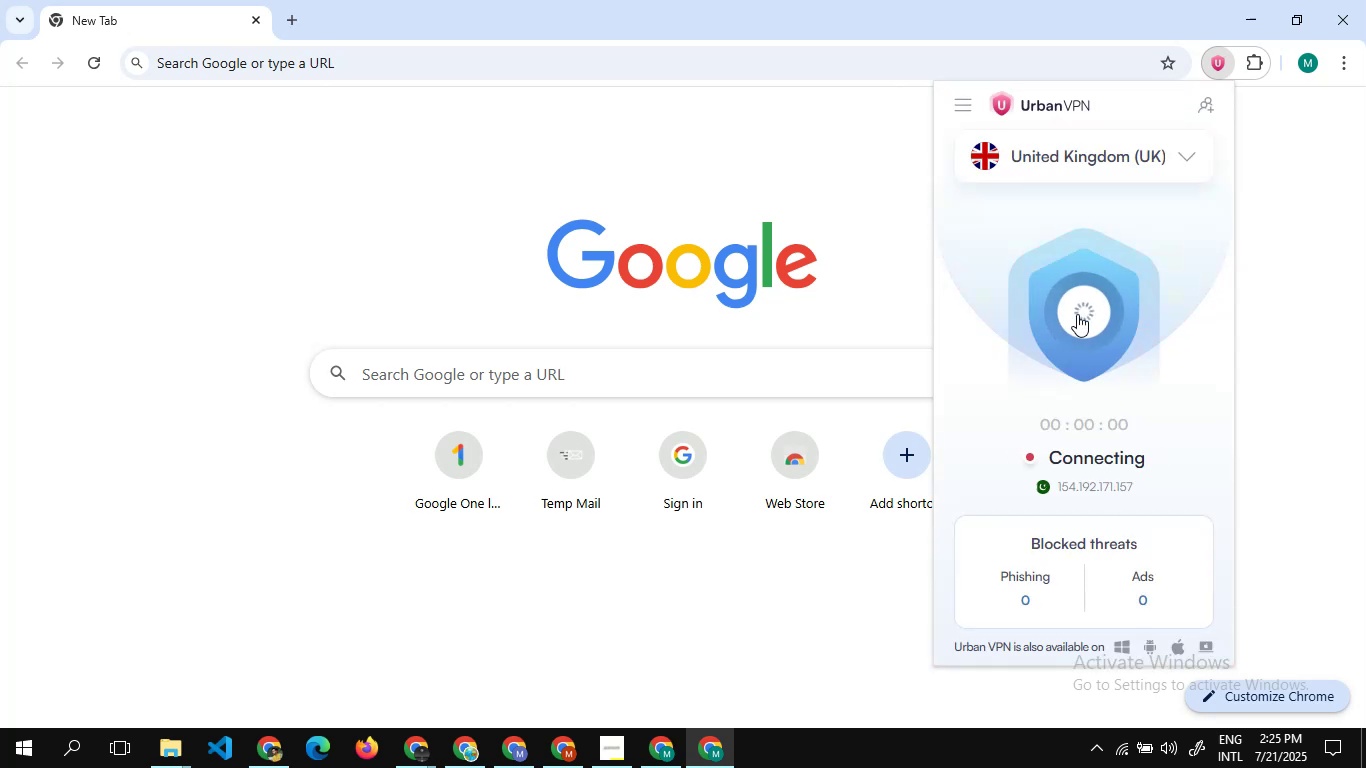 
left_click([224, 54])
 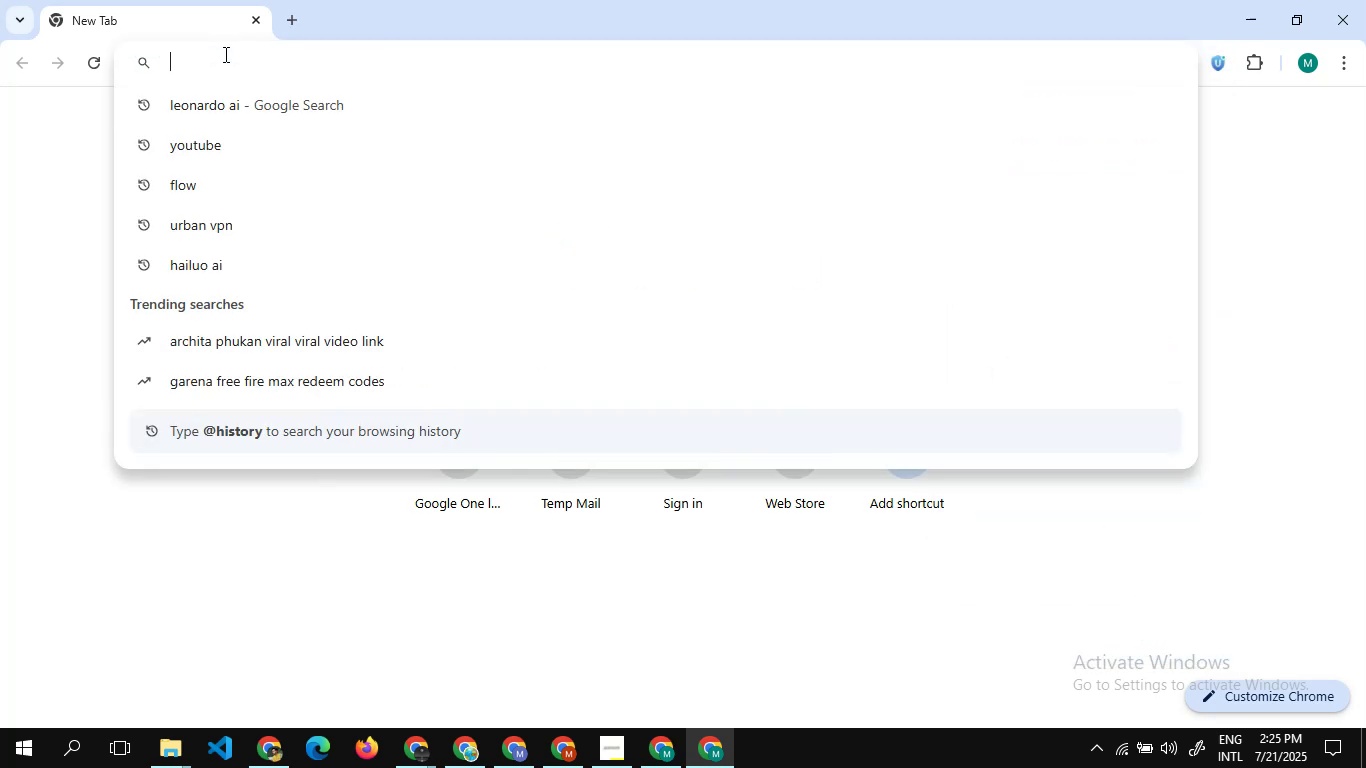 
type(googl gemini)
 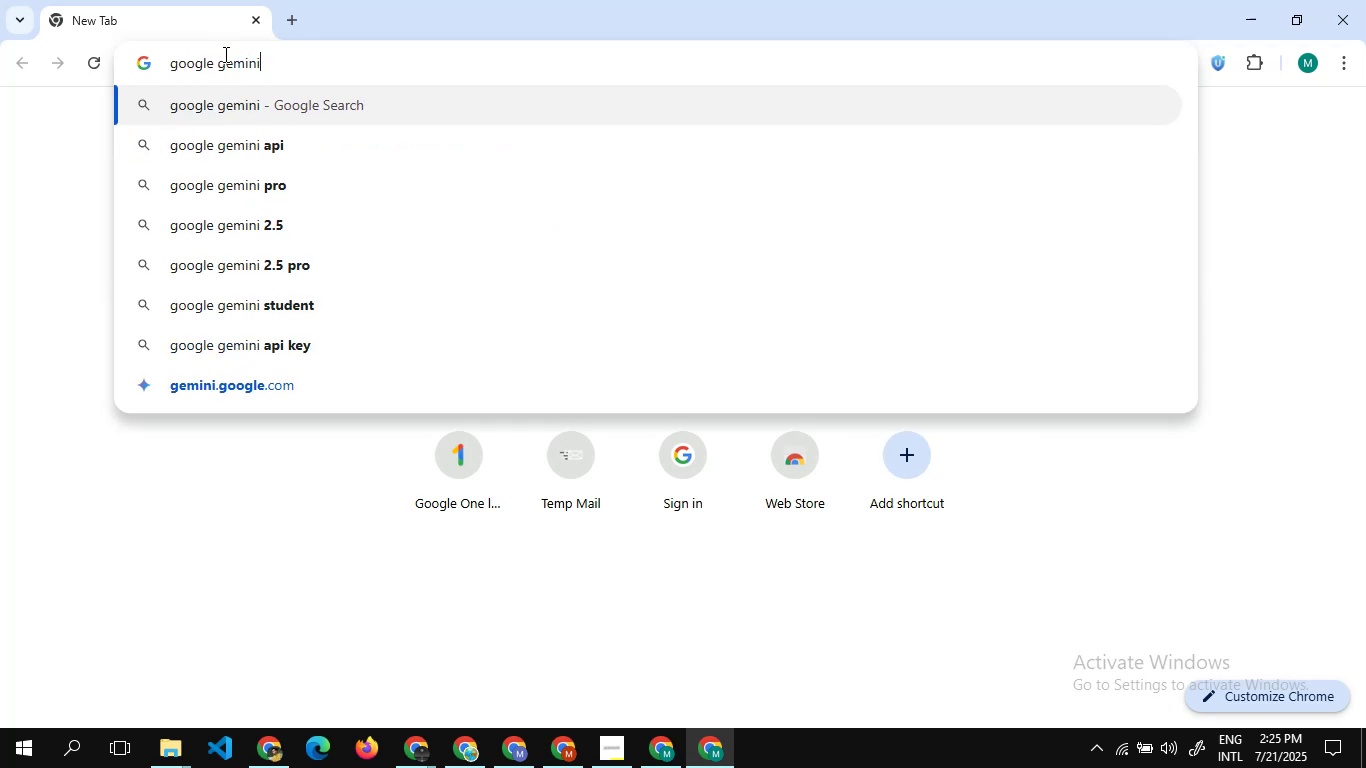 
key(Enter)
 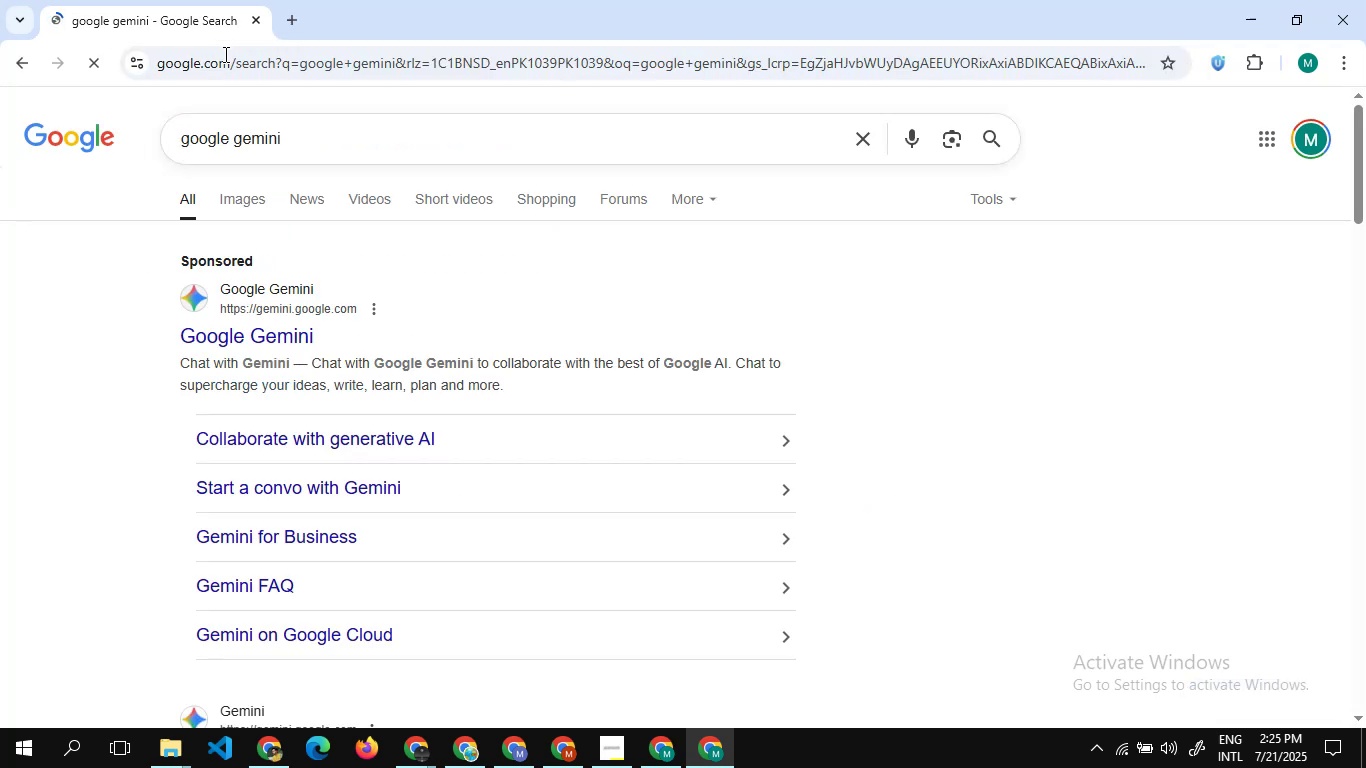 
wait(6.83)
 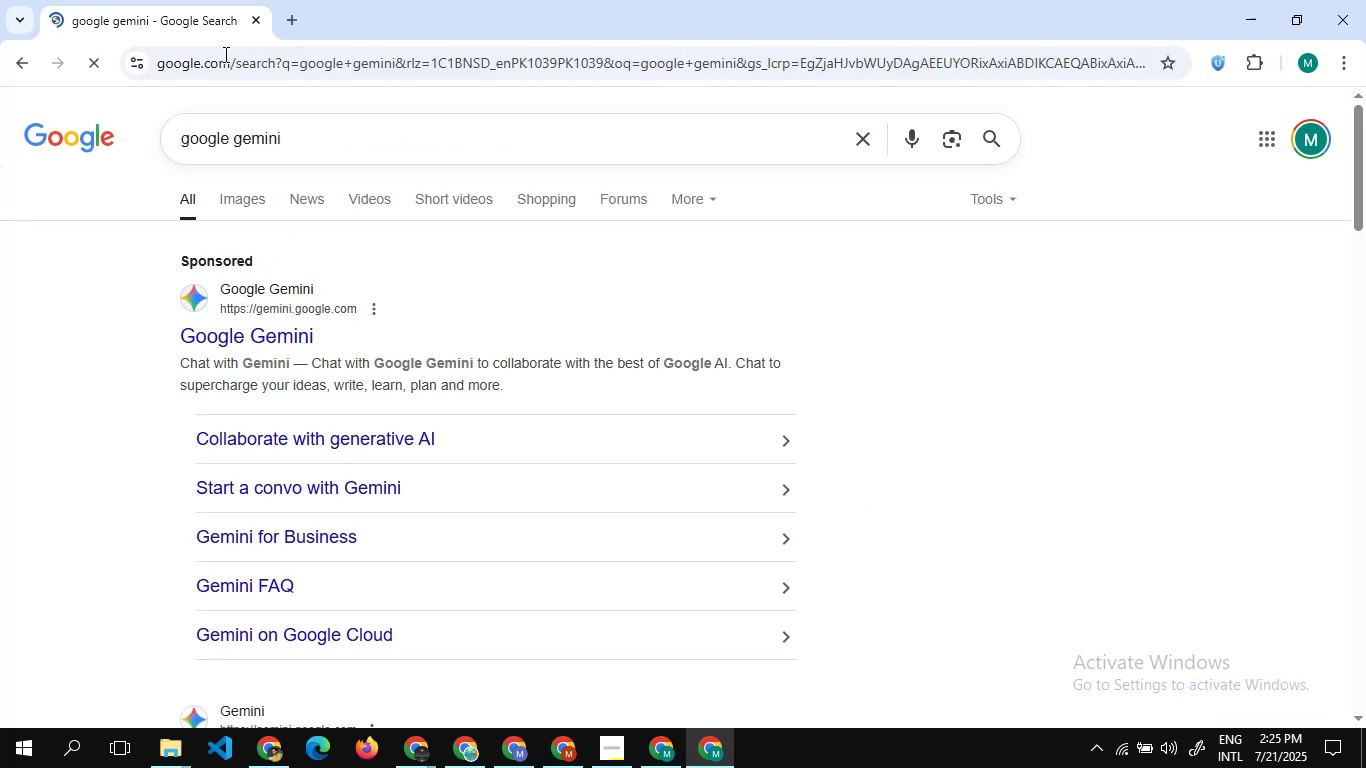 
left_click([245, 339])
 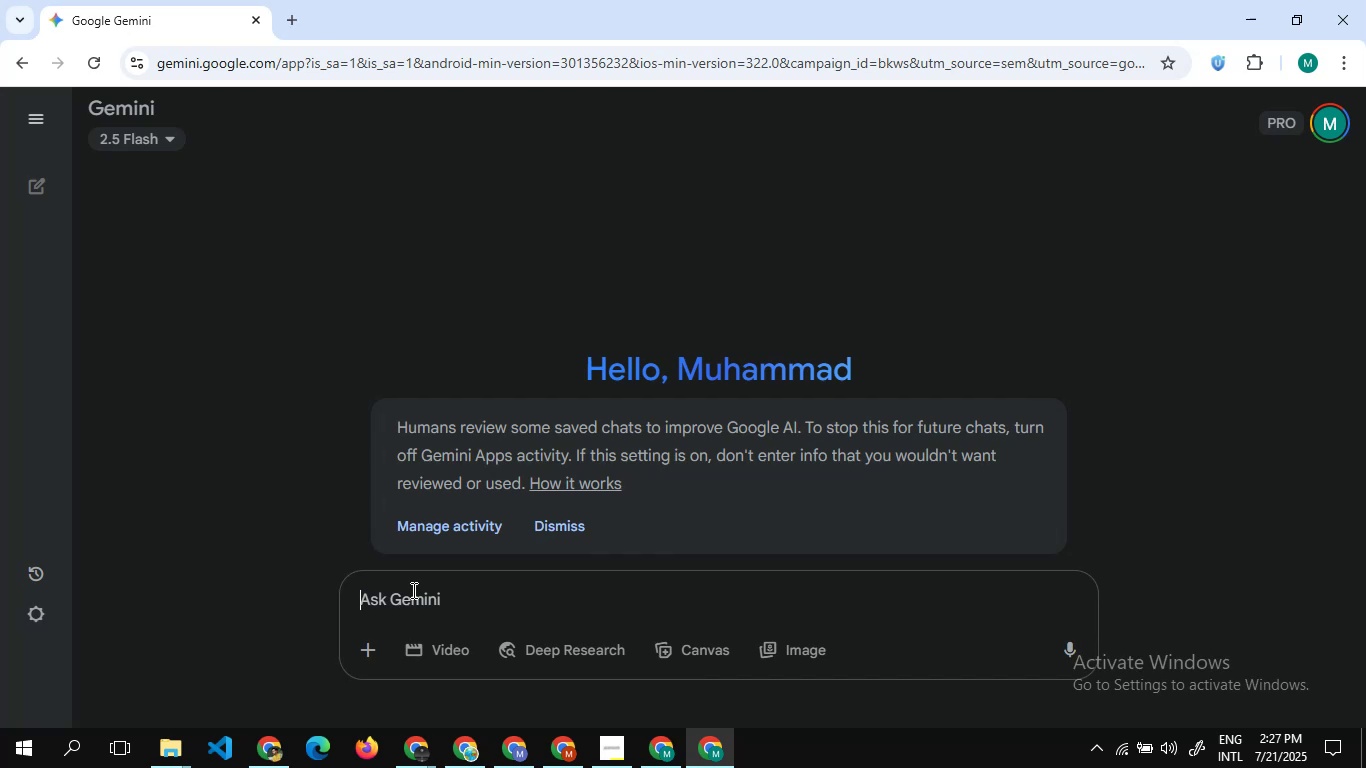 
wait(67.41)
 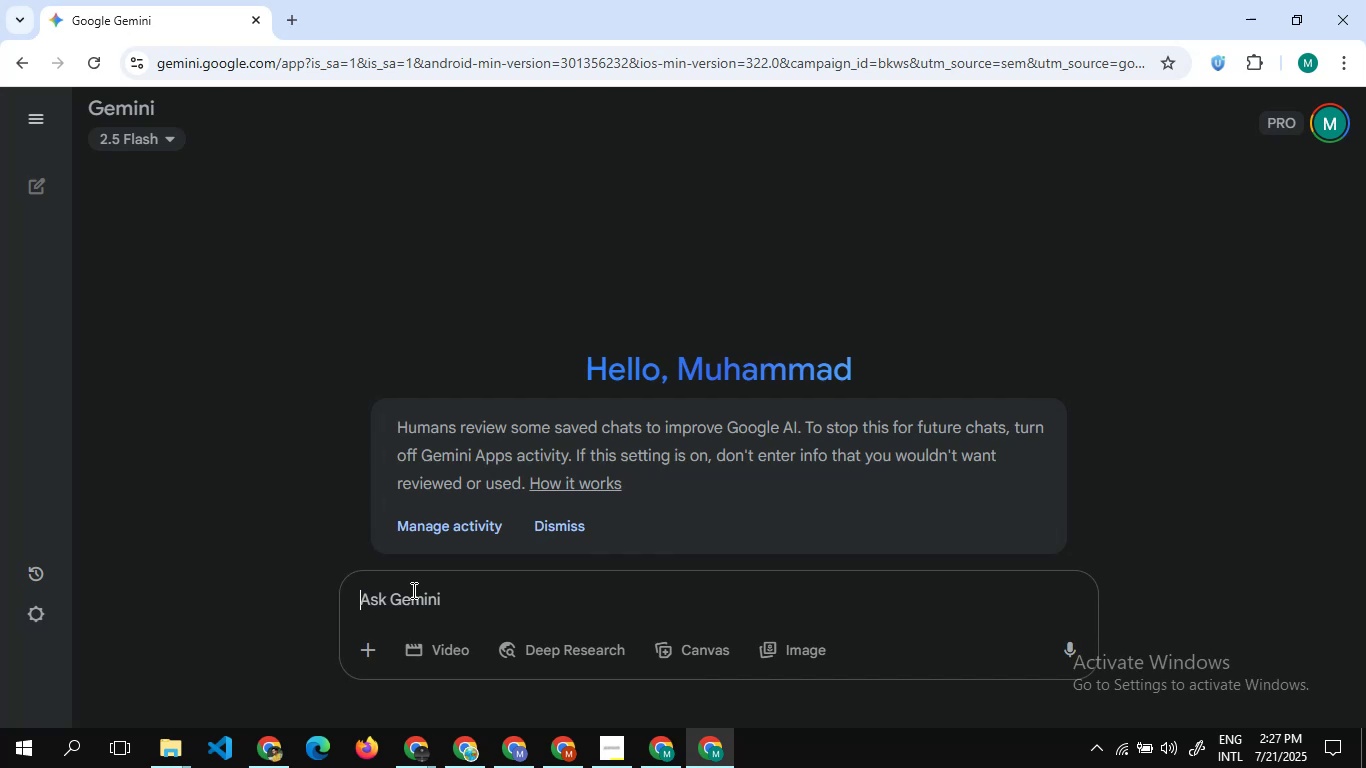 
left_click([568, 522])
 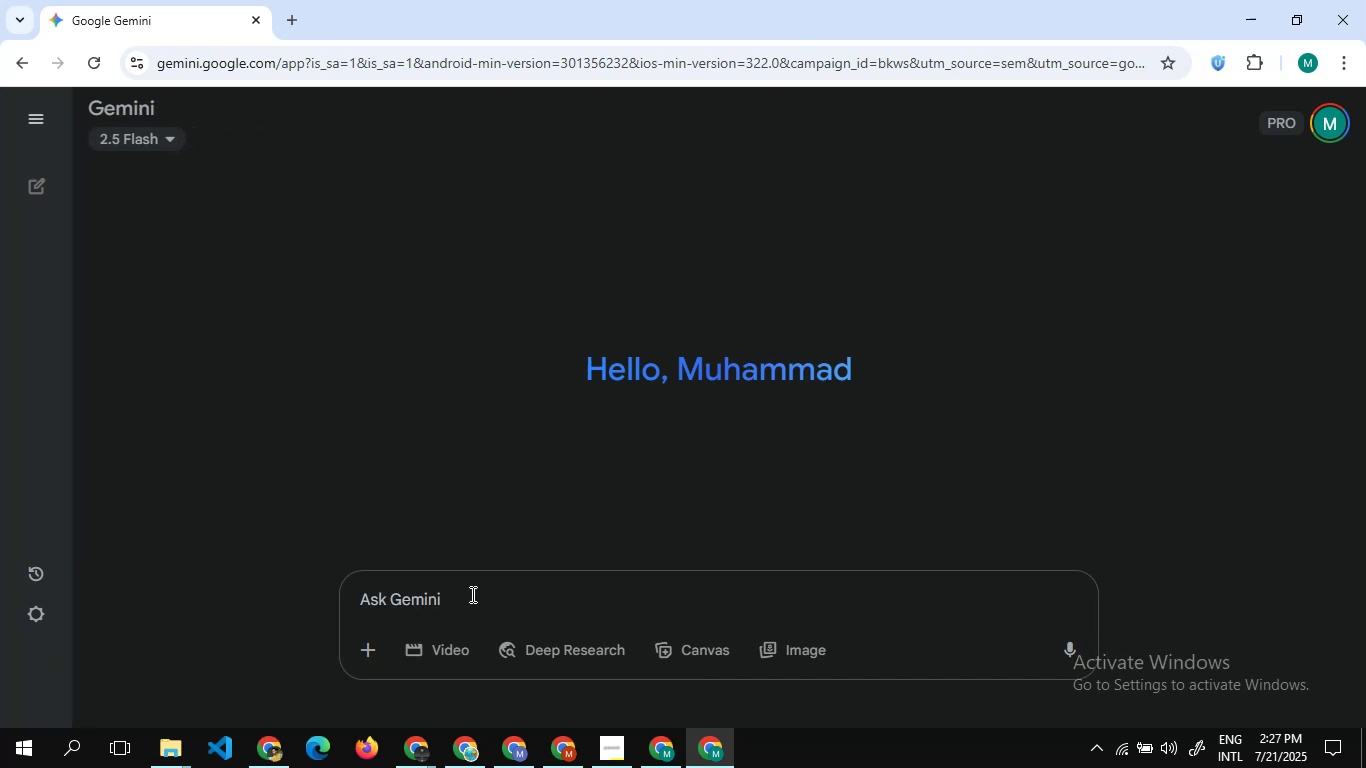 
left_click([460, 595])
 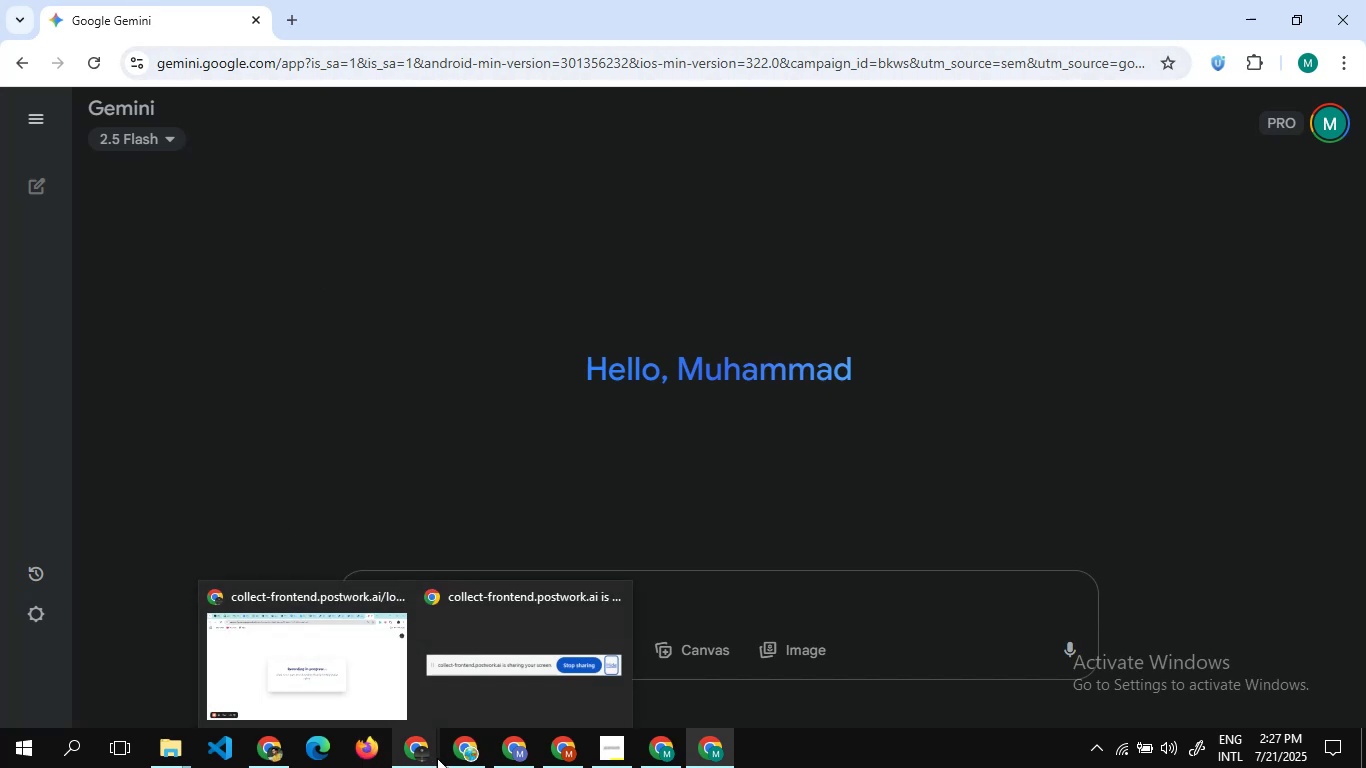 
wait(5.33)
 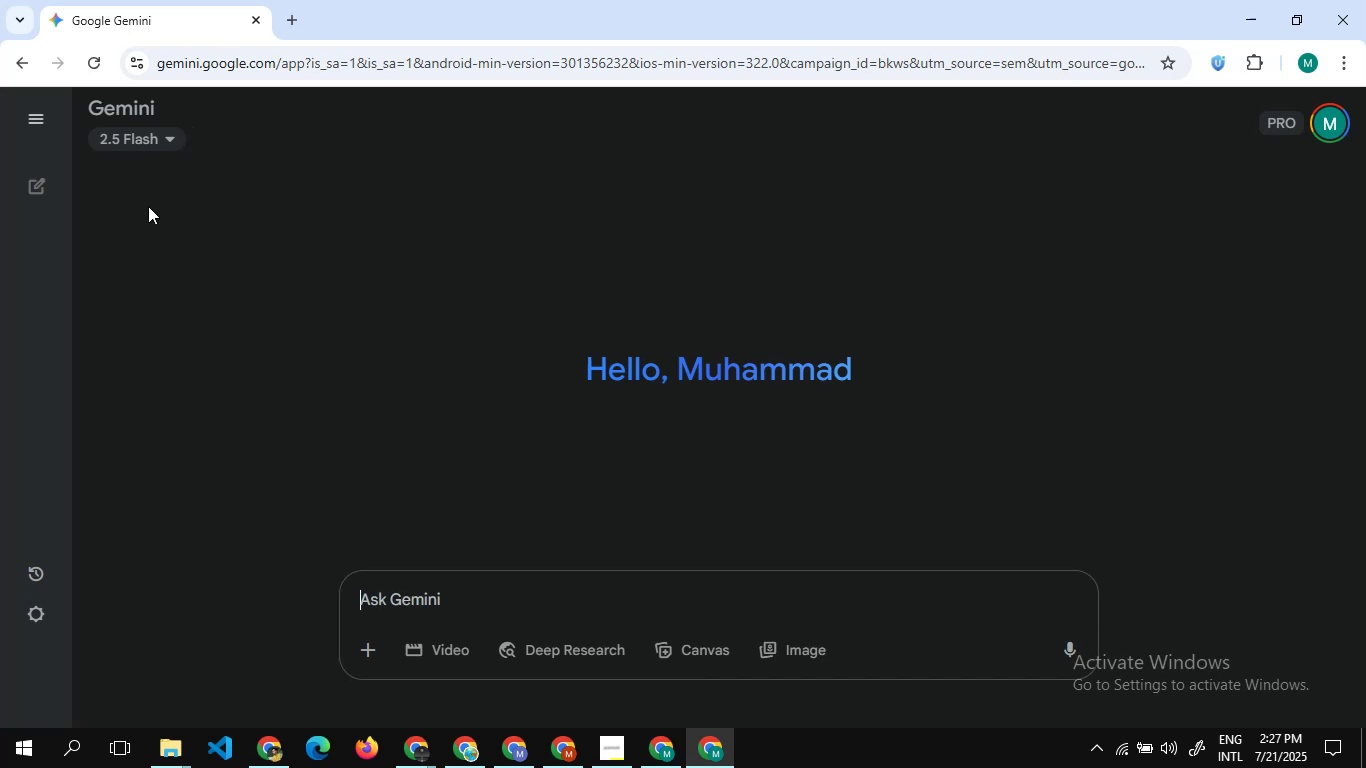 
mouse_move([487, 748])
 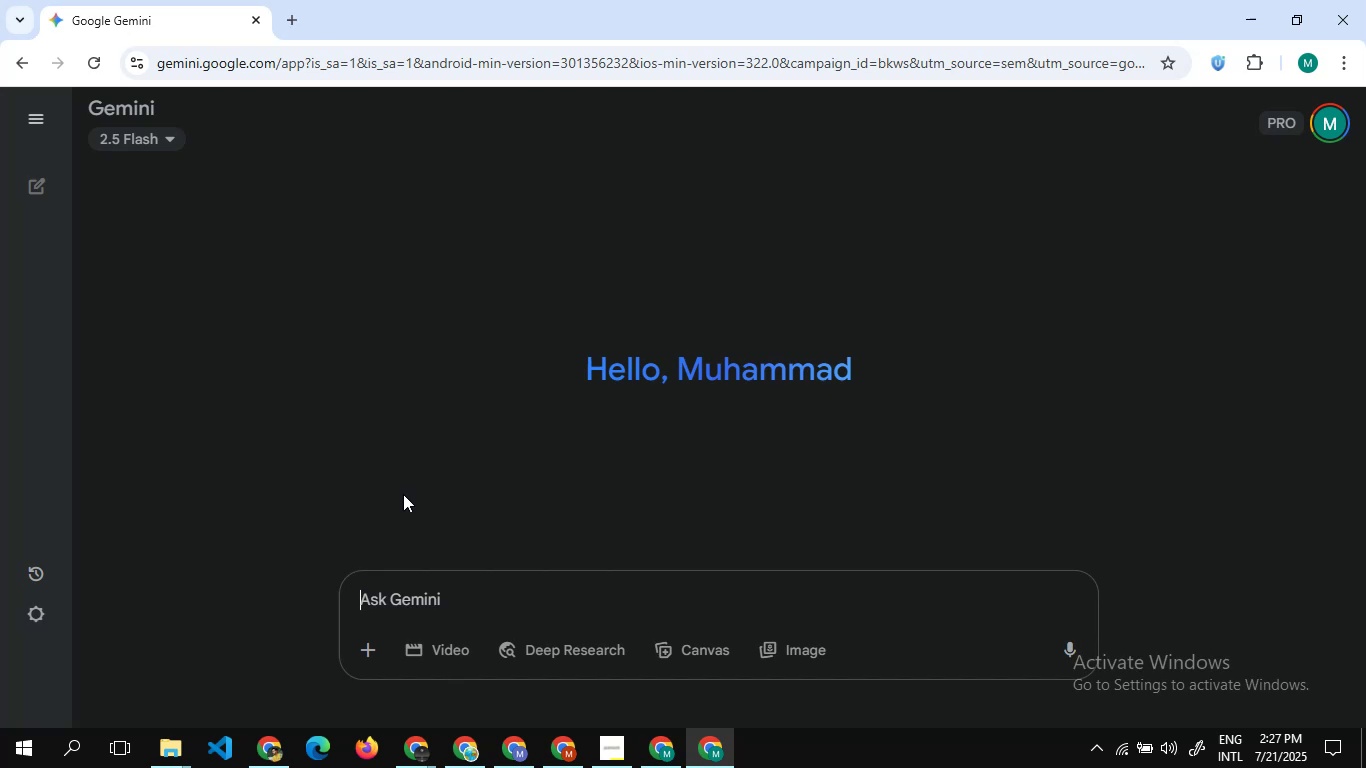 
wait(5.8)
 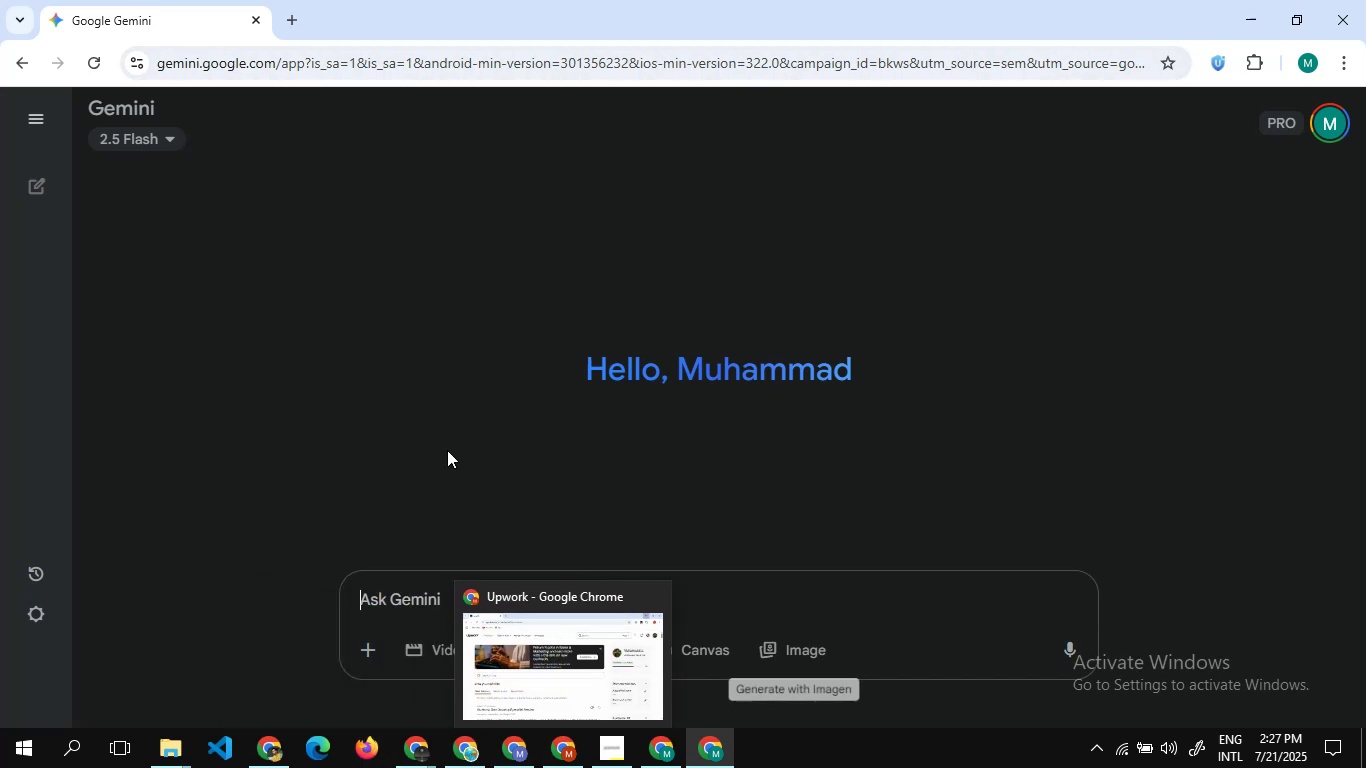 
mouse_move([474, 743])
 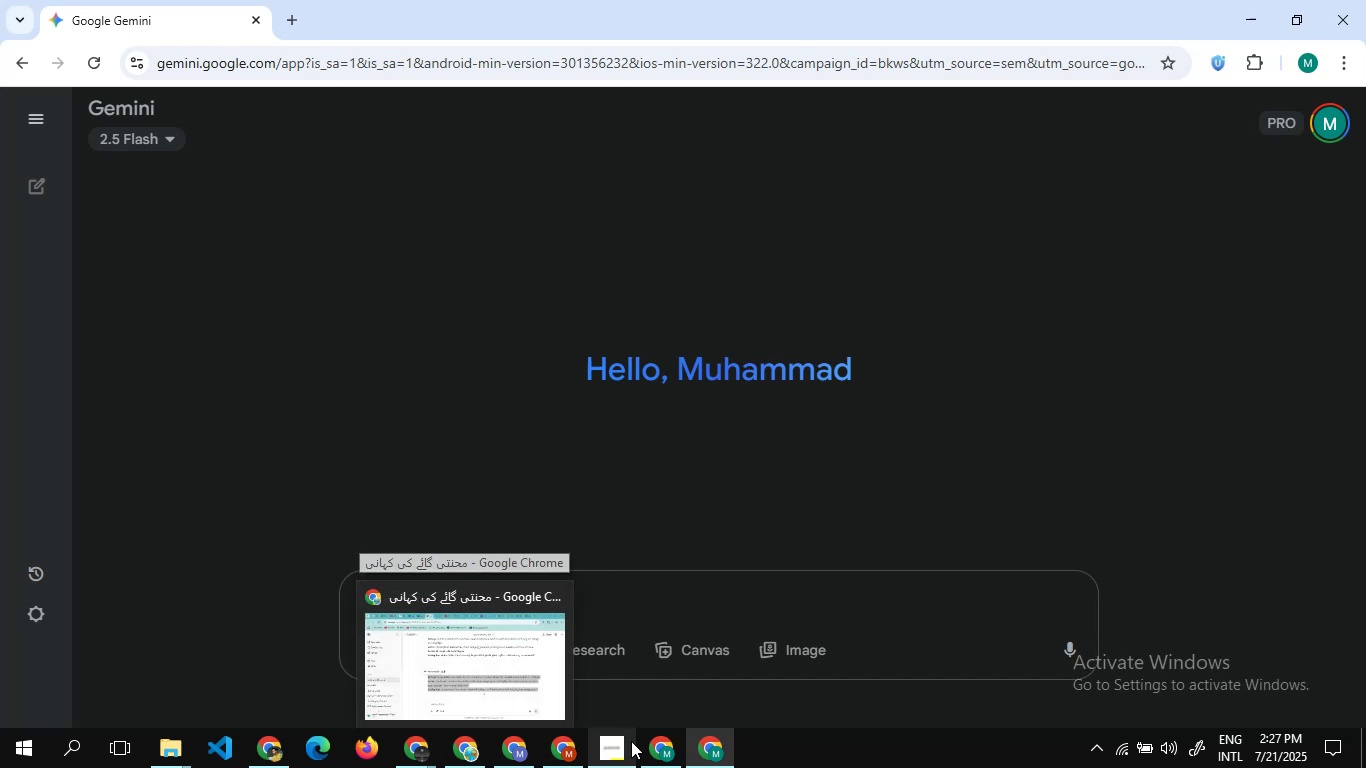 
mouse_move([659, 754])
 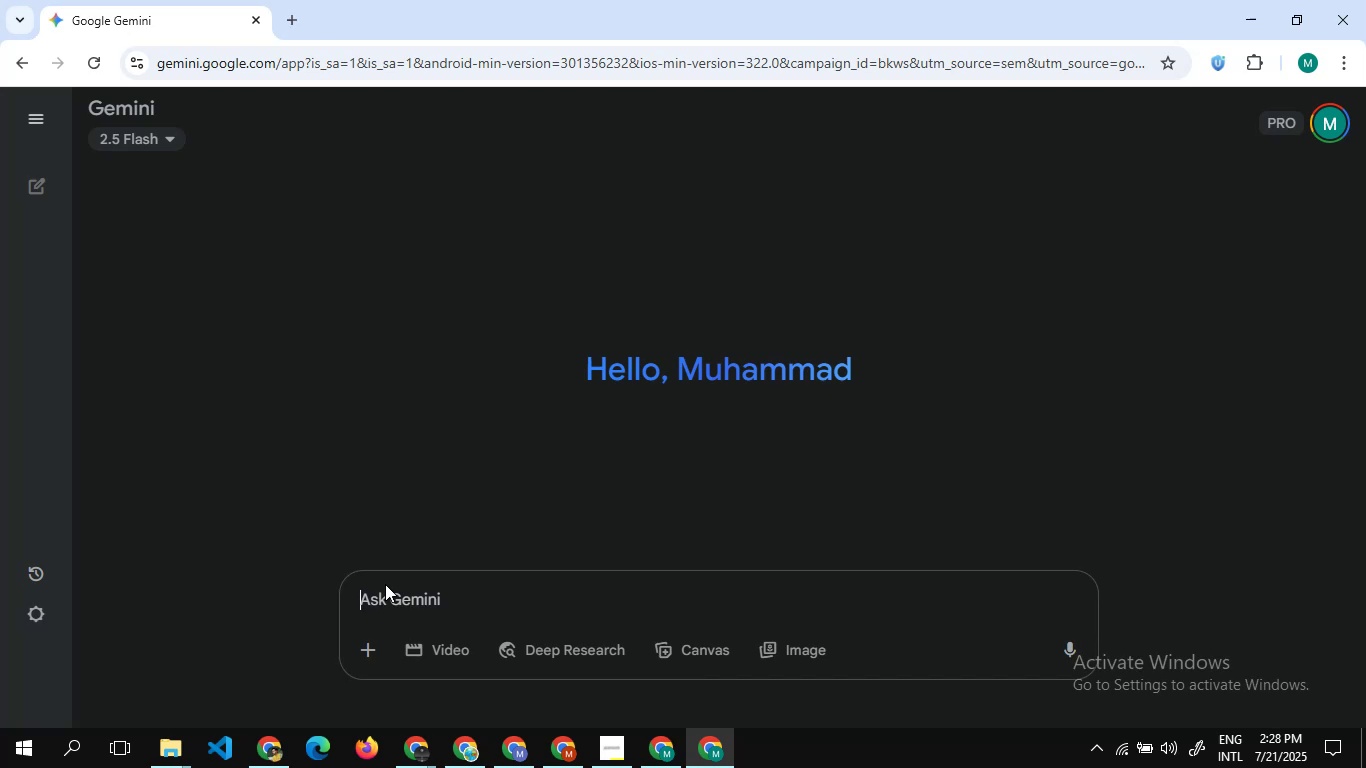 
wait(38.16)
 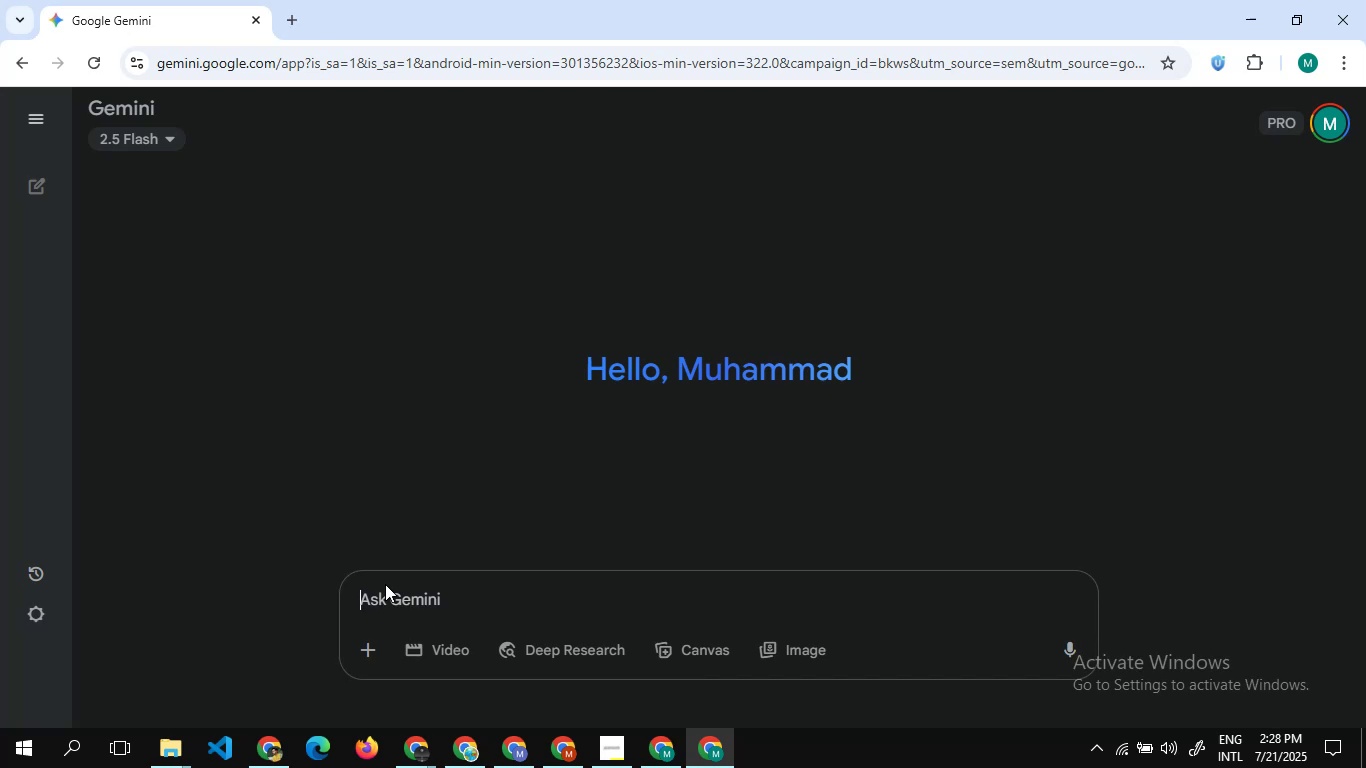 
left_click([656, 748])
 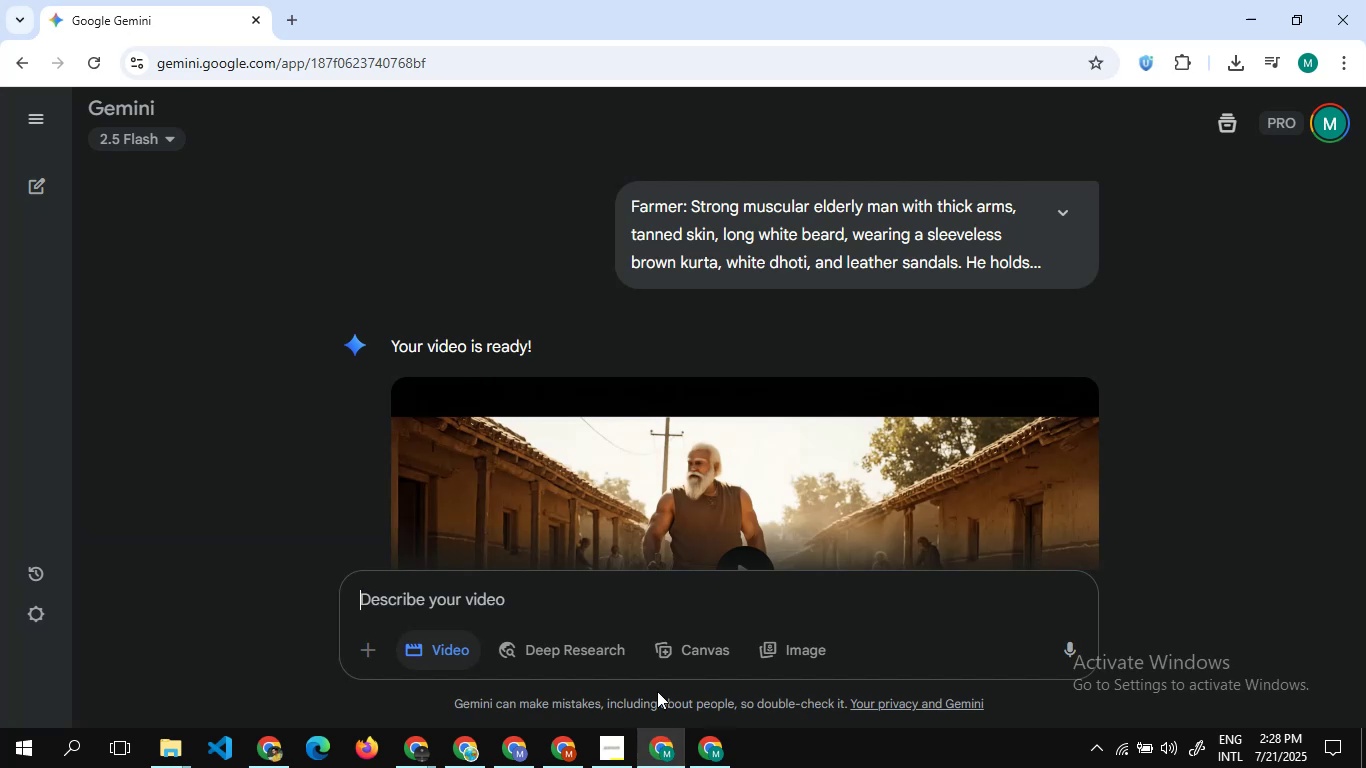 
scroll: coordinate [647, 422], scroll_direction: down, amount: 3.0
 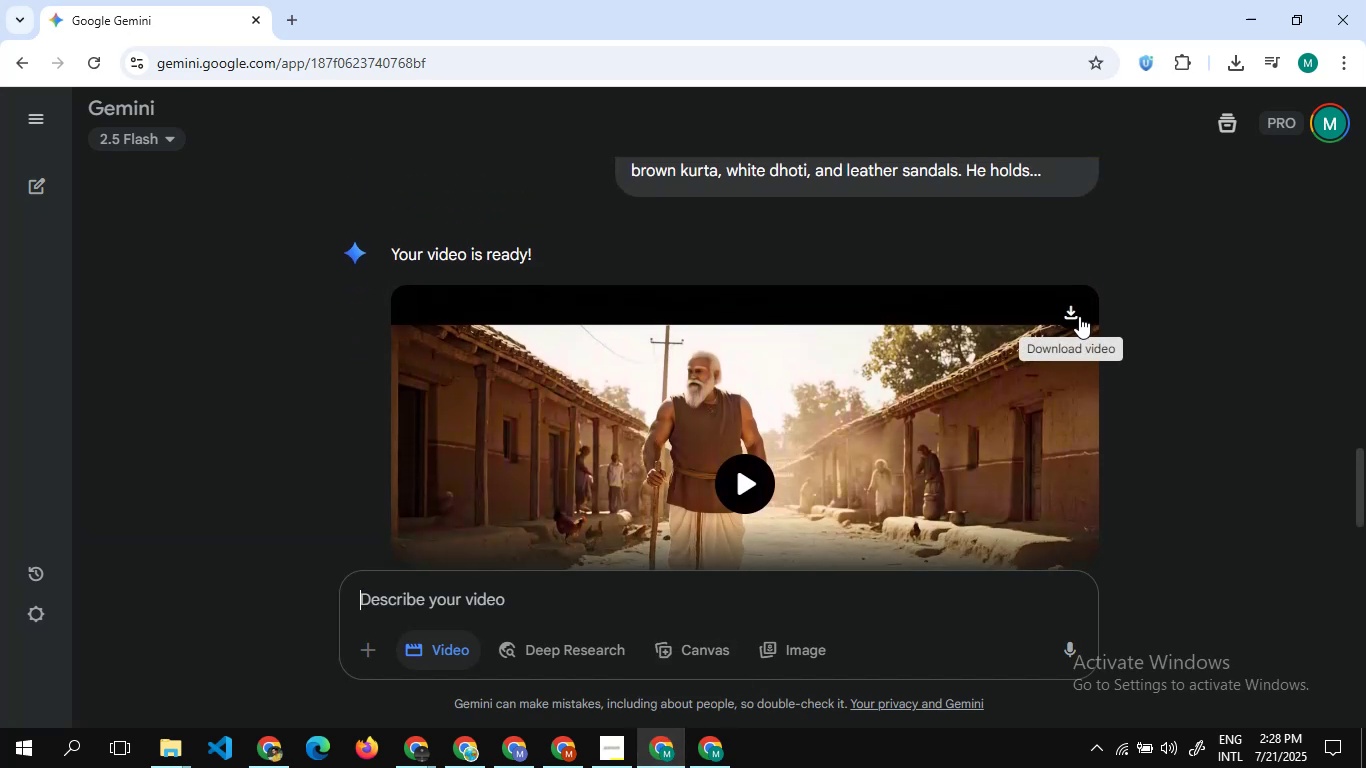 
left_click([1078, 313])
 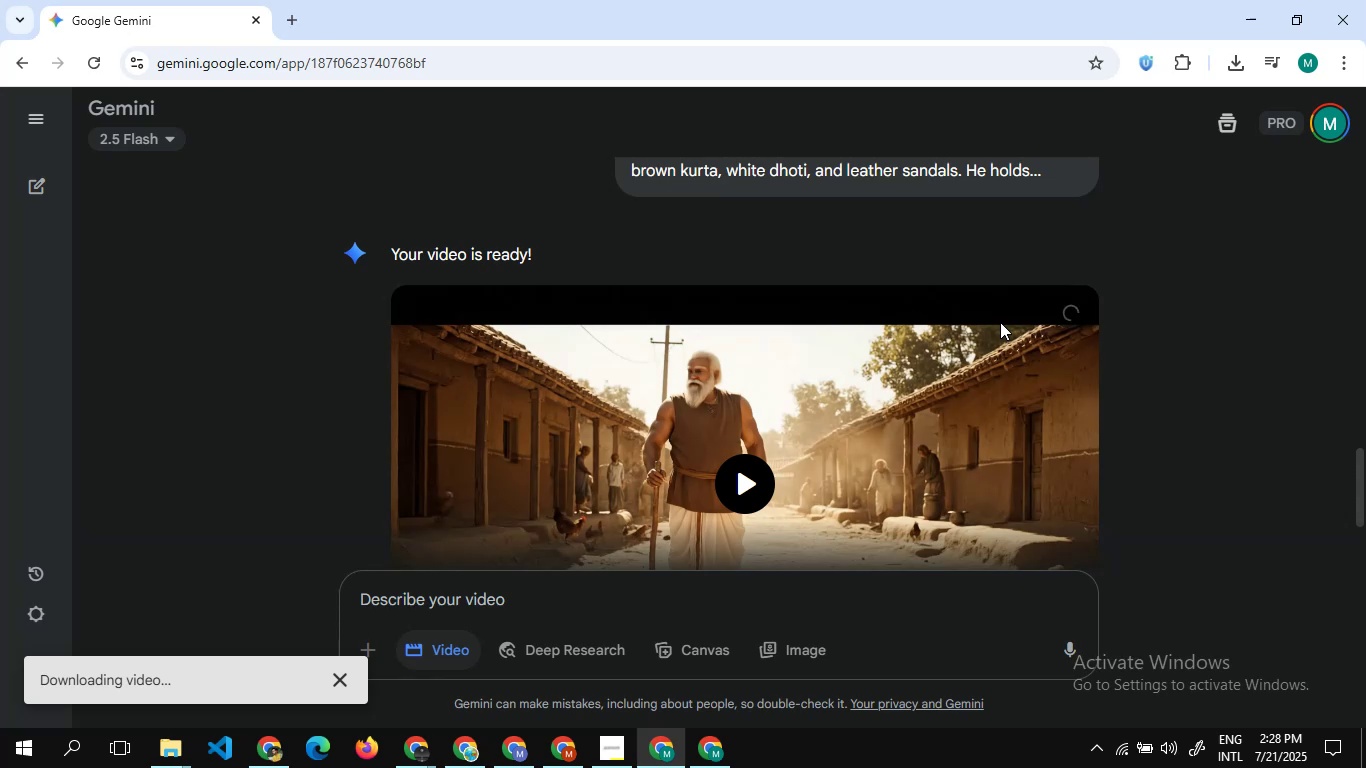 
wait(8.4)
 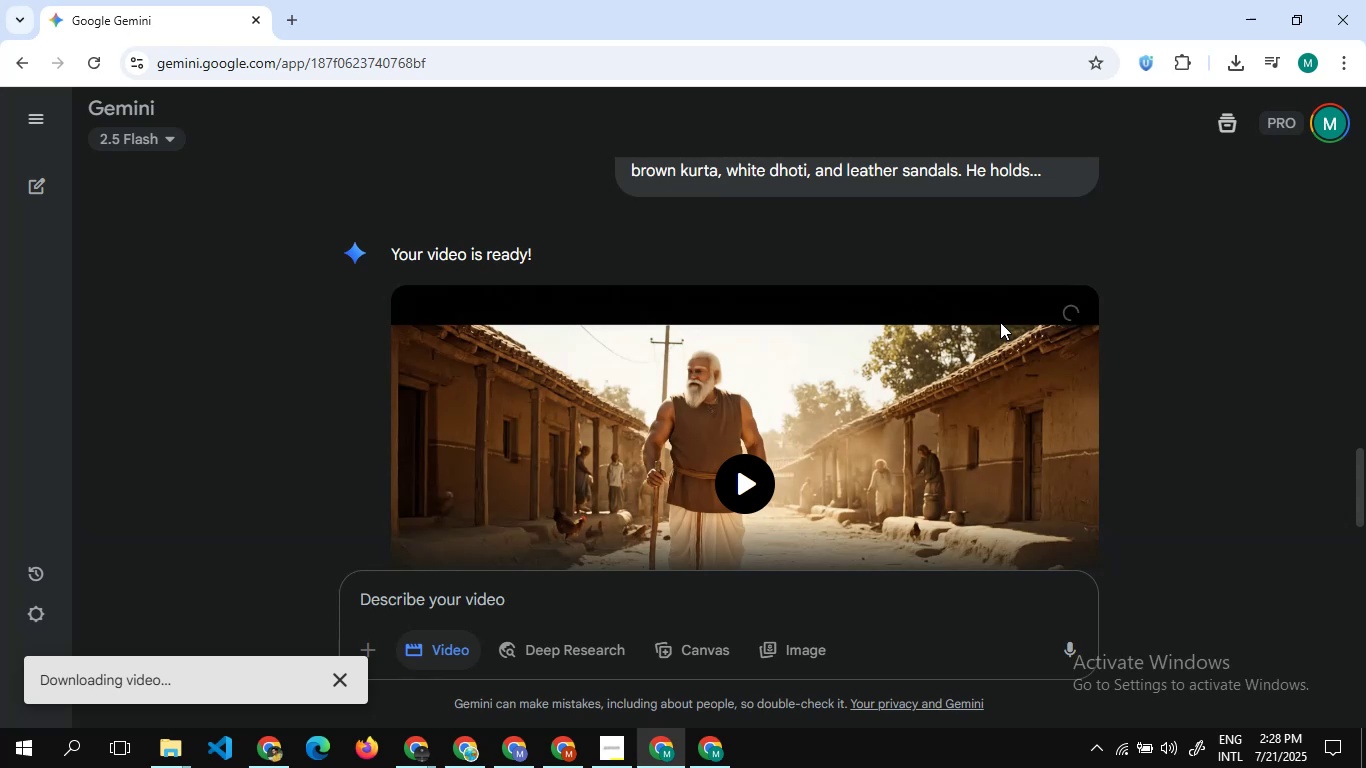 
key(3)
 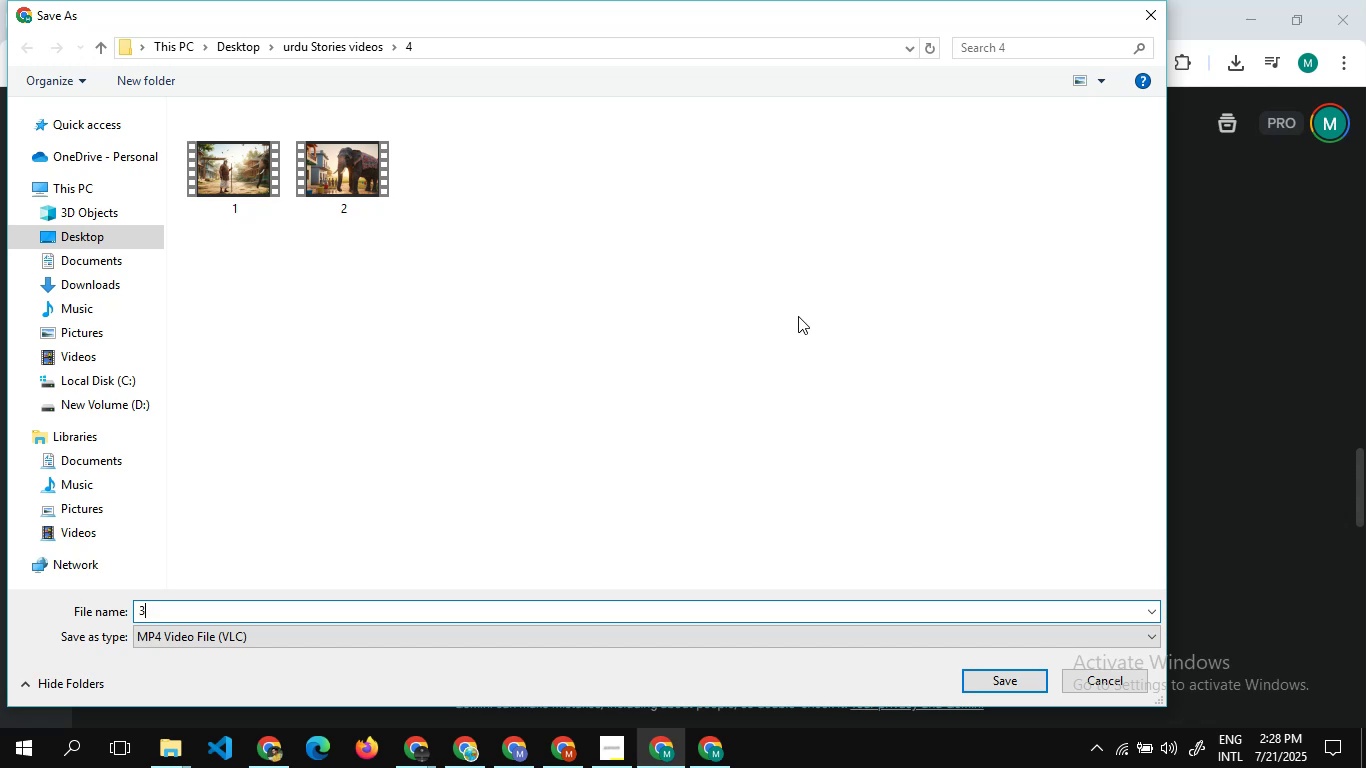 
wait(11.22)
 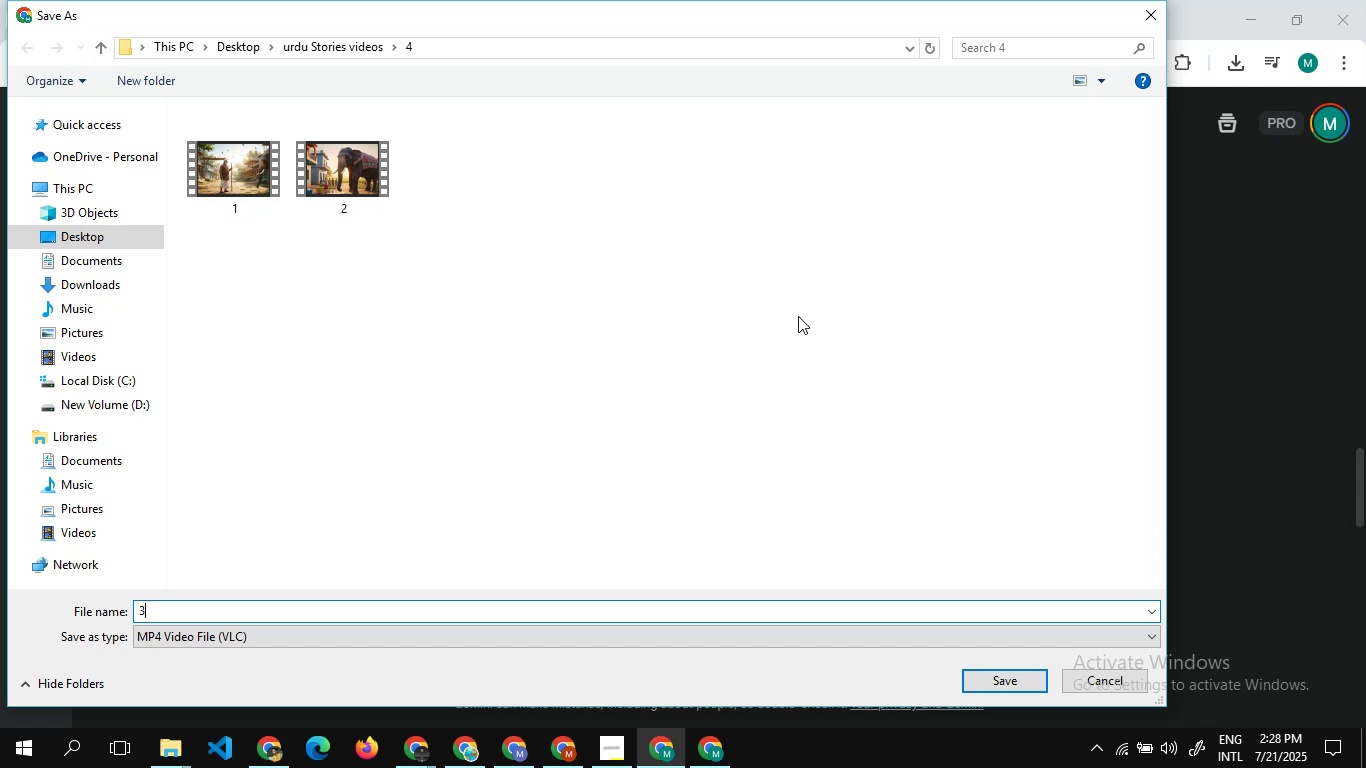 
key(Enter)
 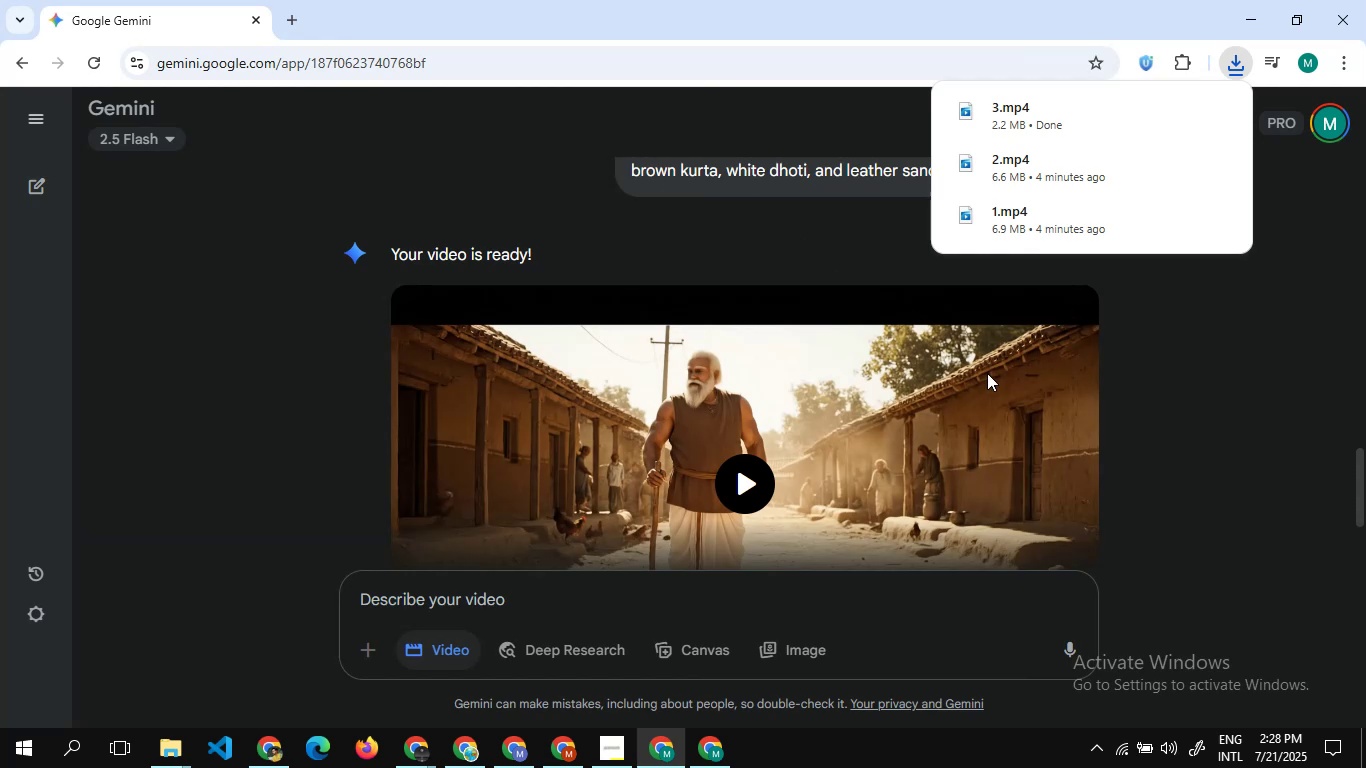 
wait(5.69)
 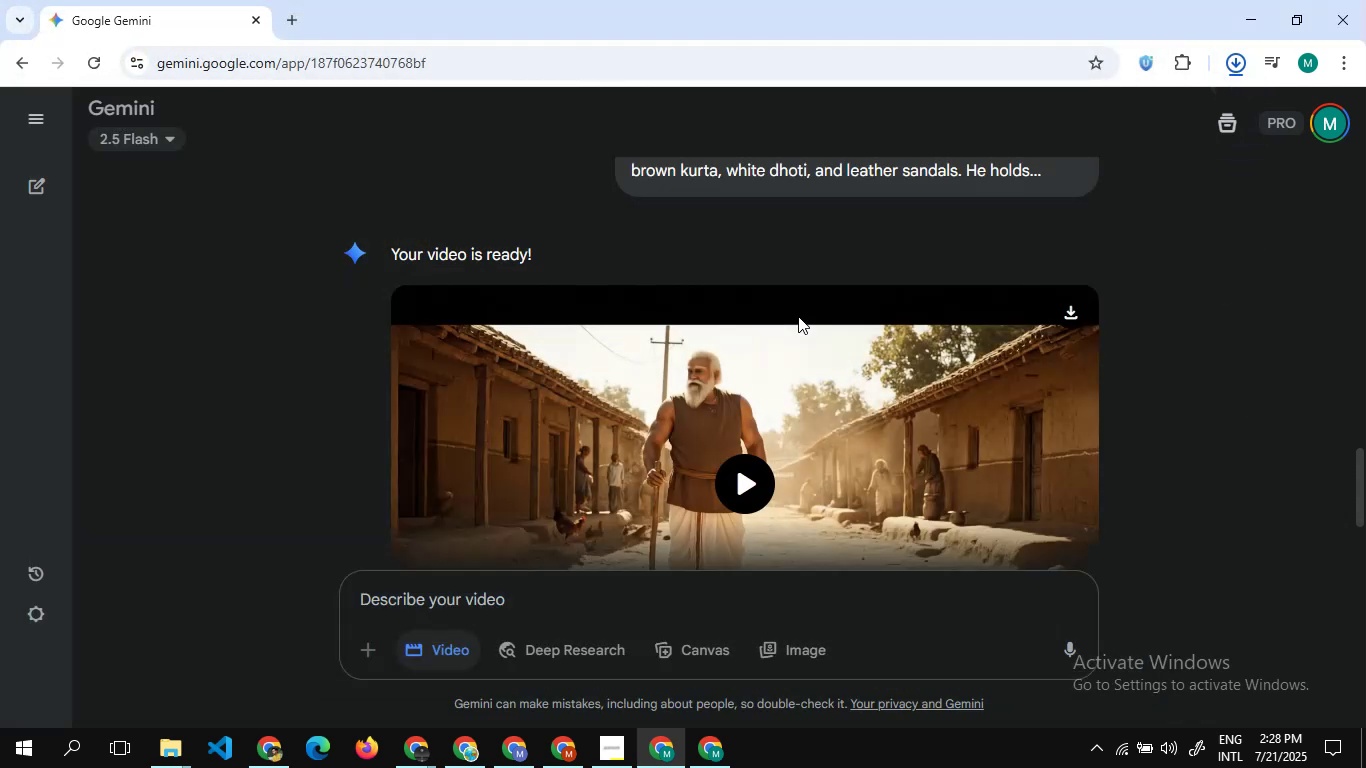 
left_click([1224, 429])
 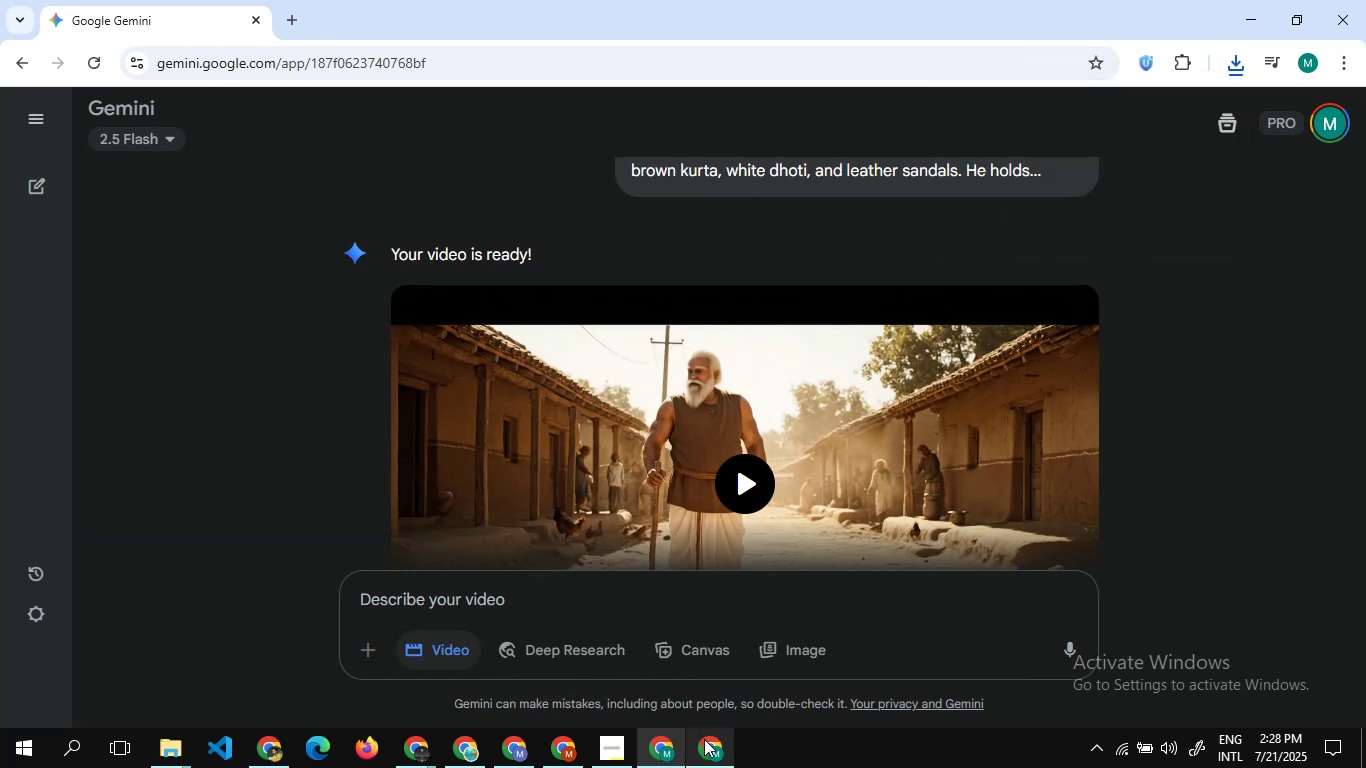 
left_click([705, 748])
 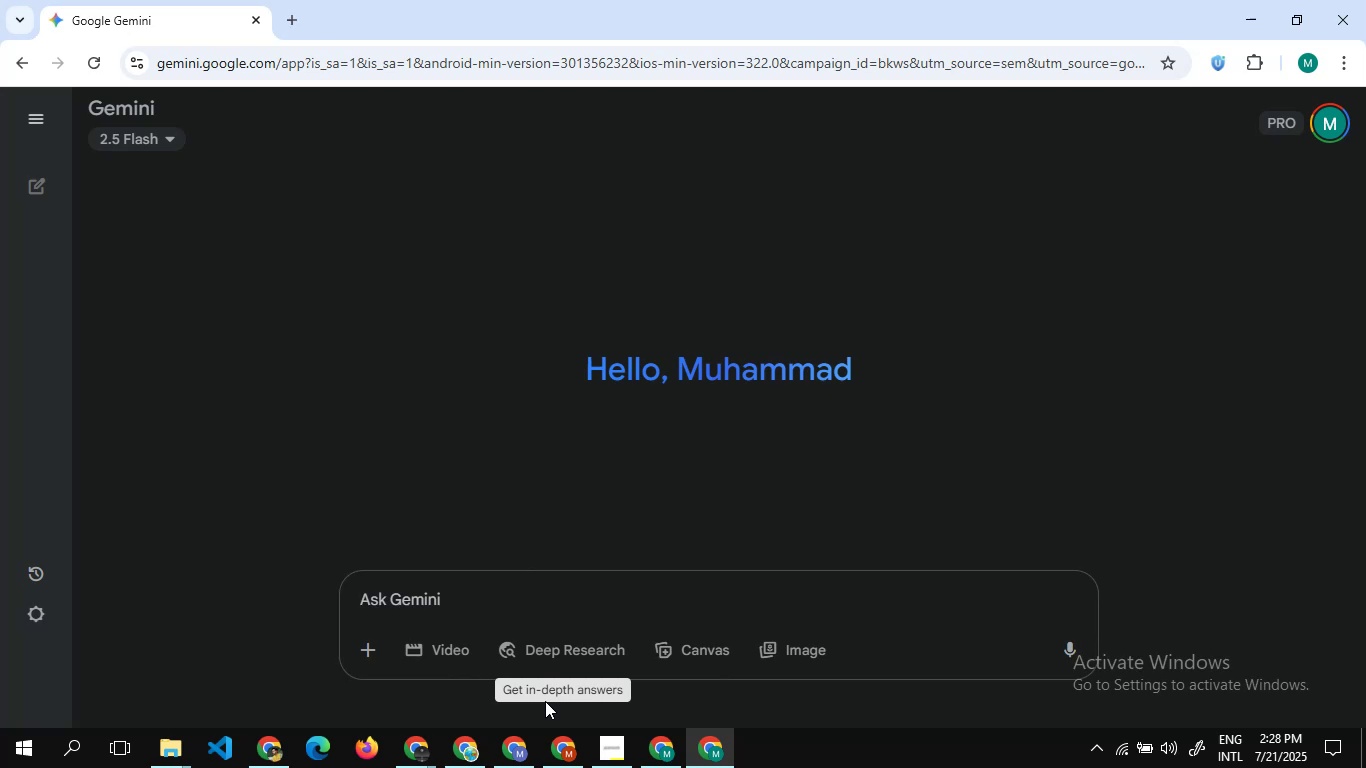 
wait(15.32)
 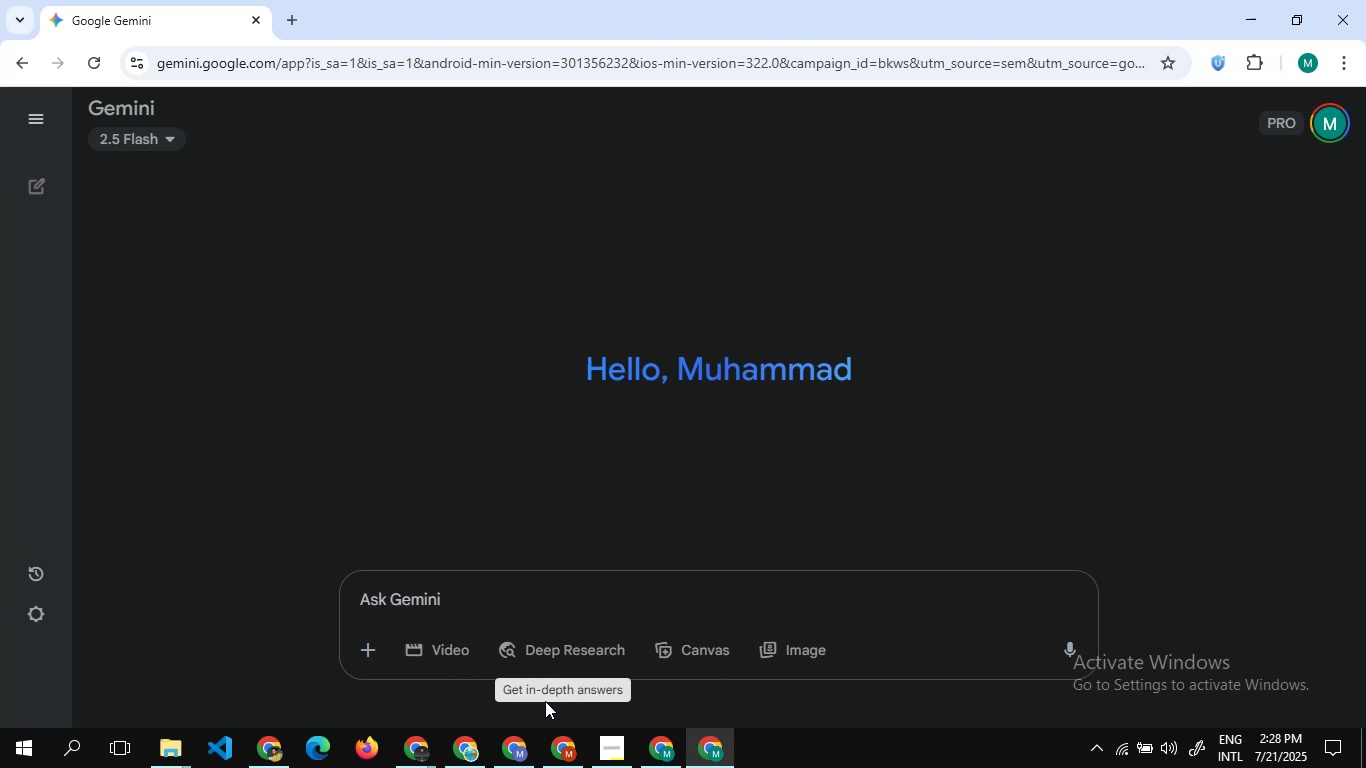 
mouse_move([460, 626])
 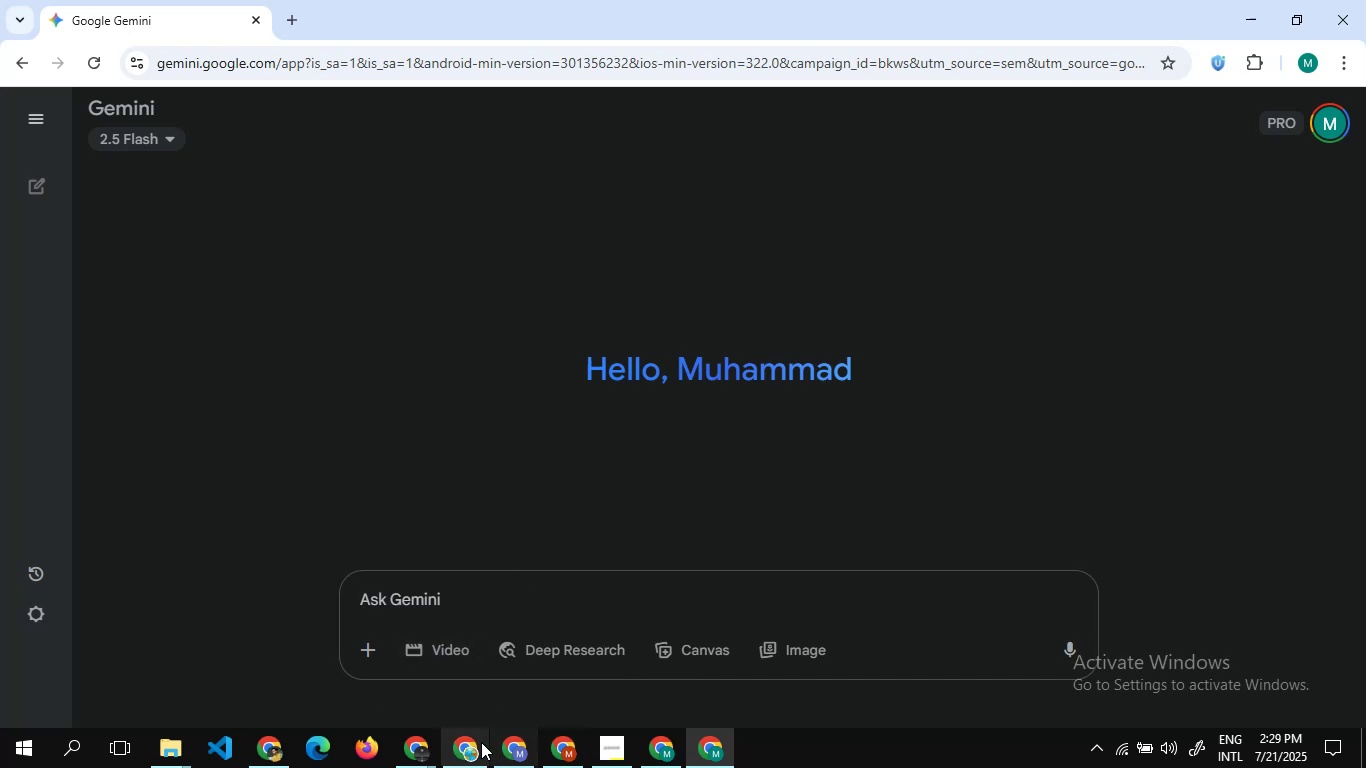 
left_click([481, 742])
 